 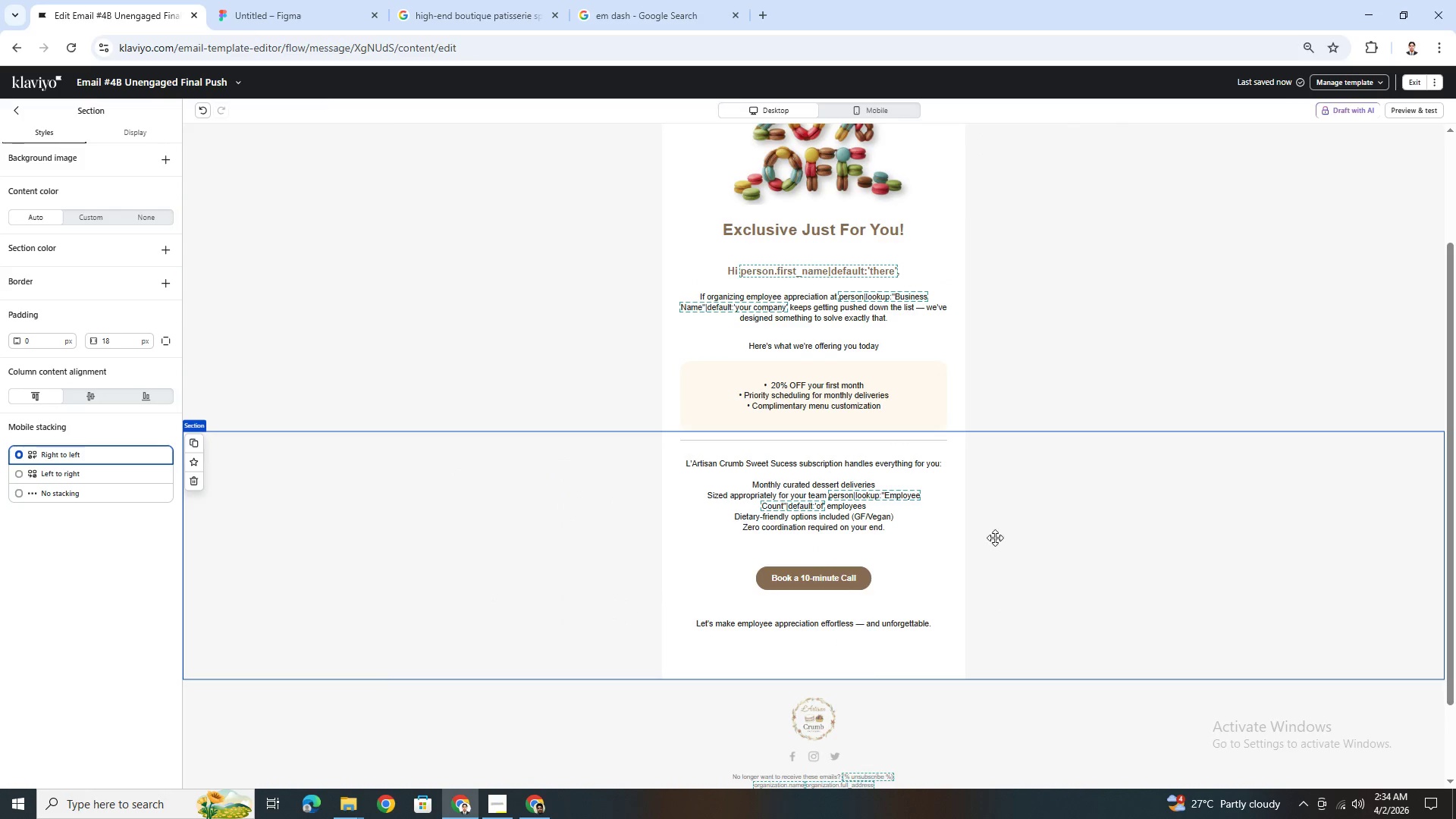 
left_click([882, 553])
 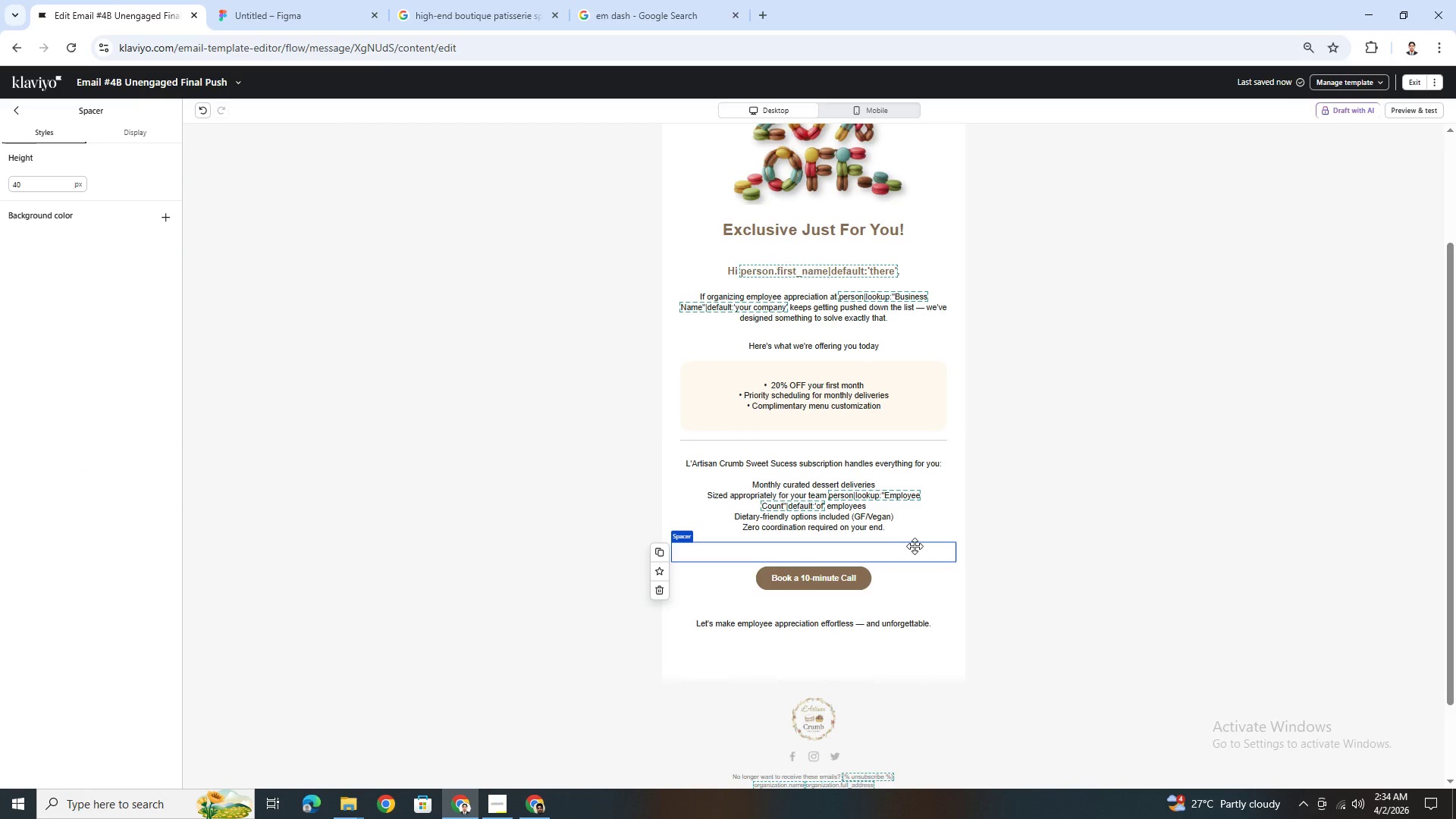 
wait(6.38)
 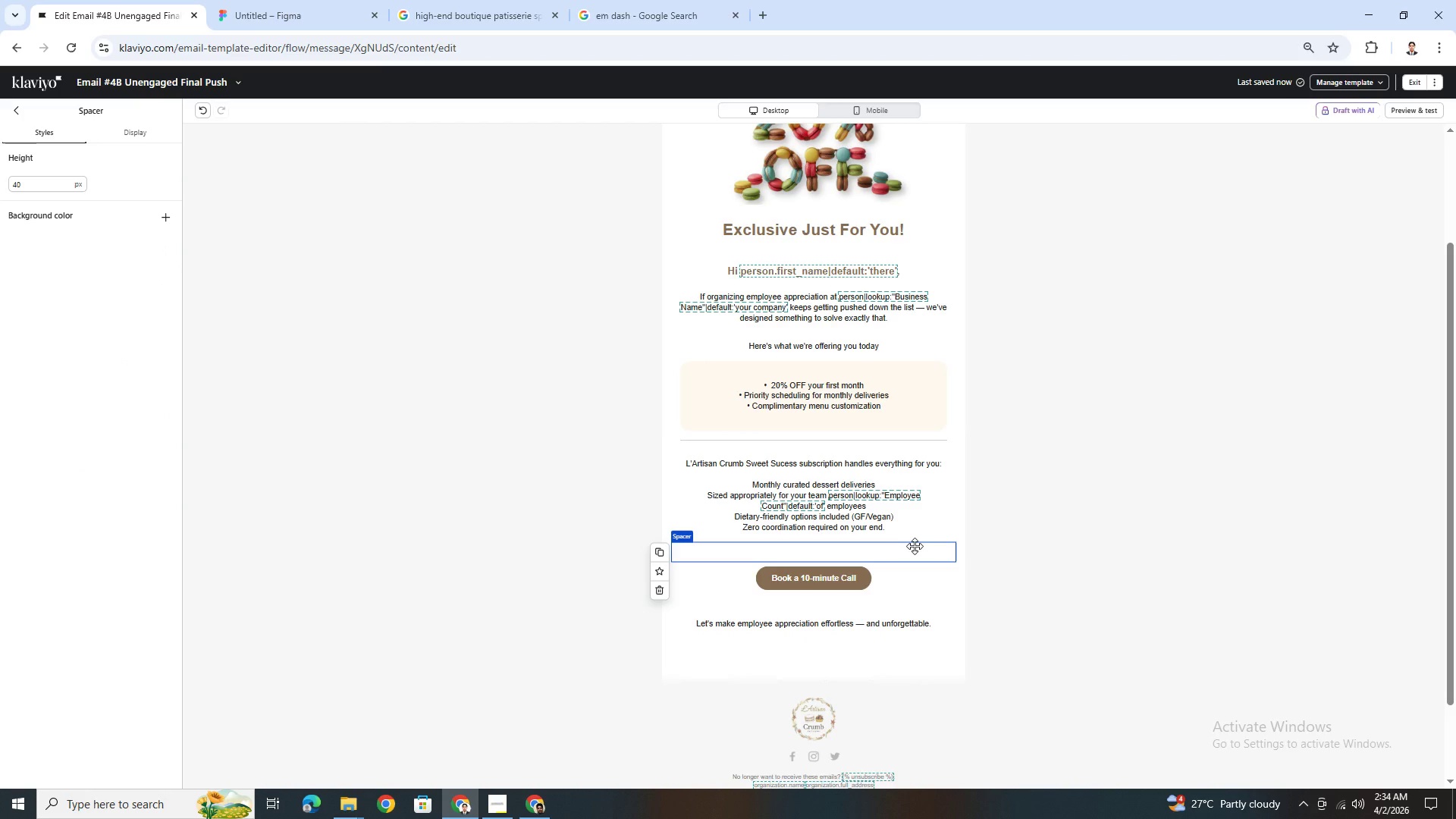 
left_click([920, 621])
 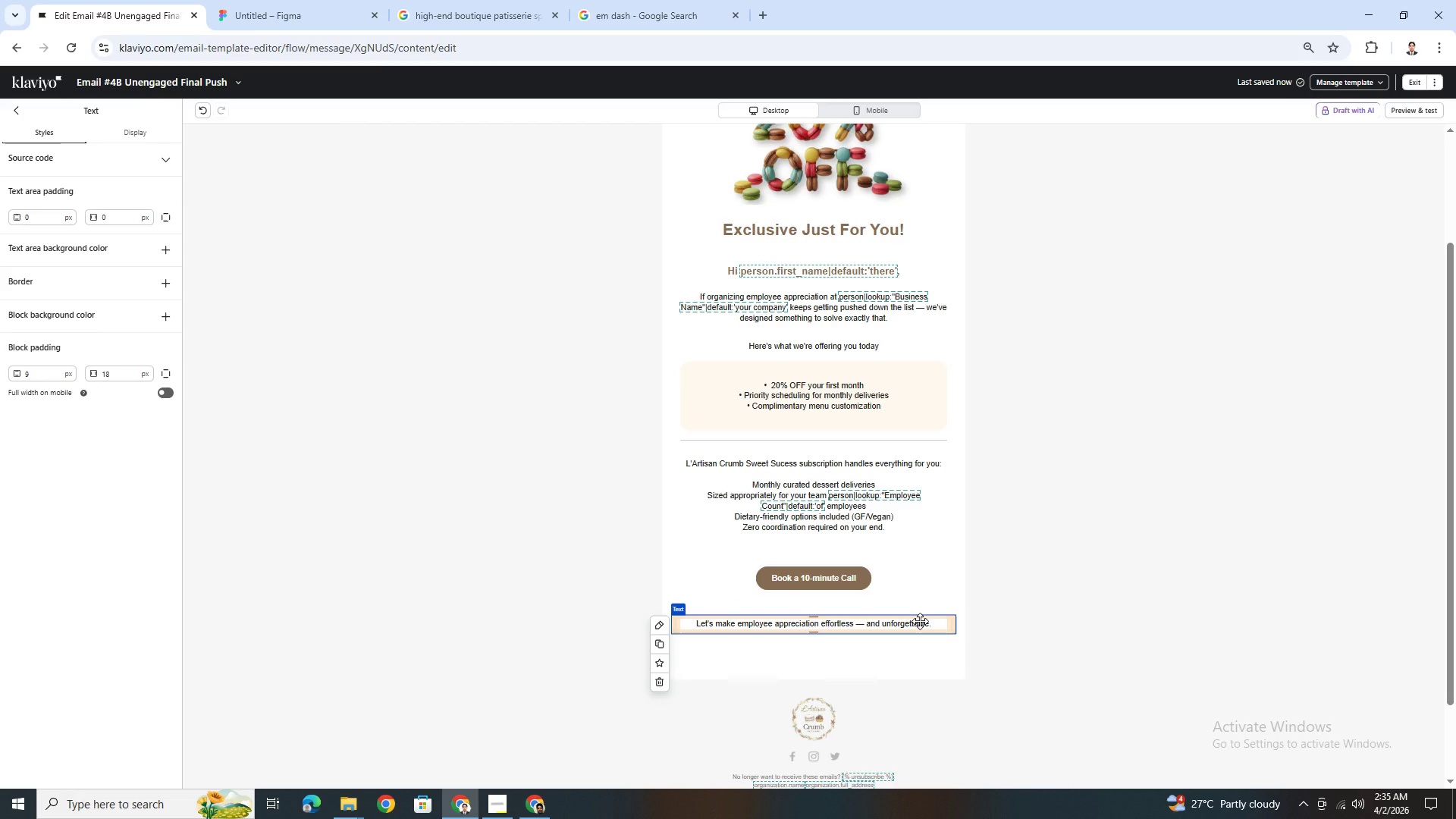 
double_click([920, 621])
 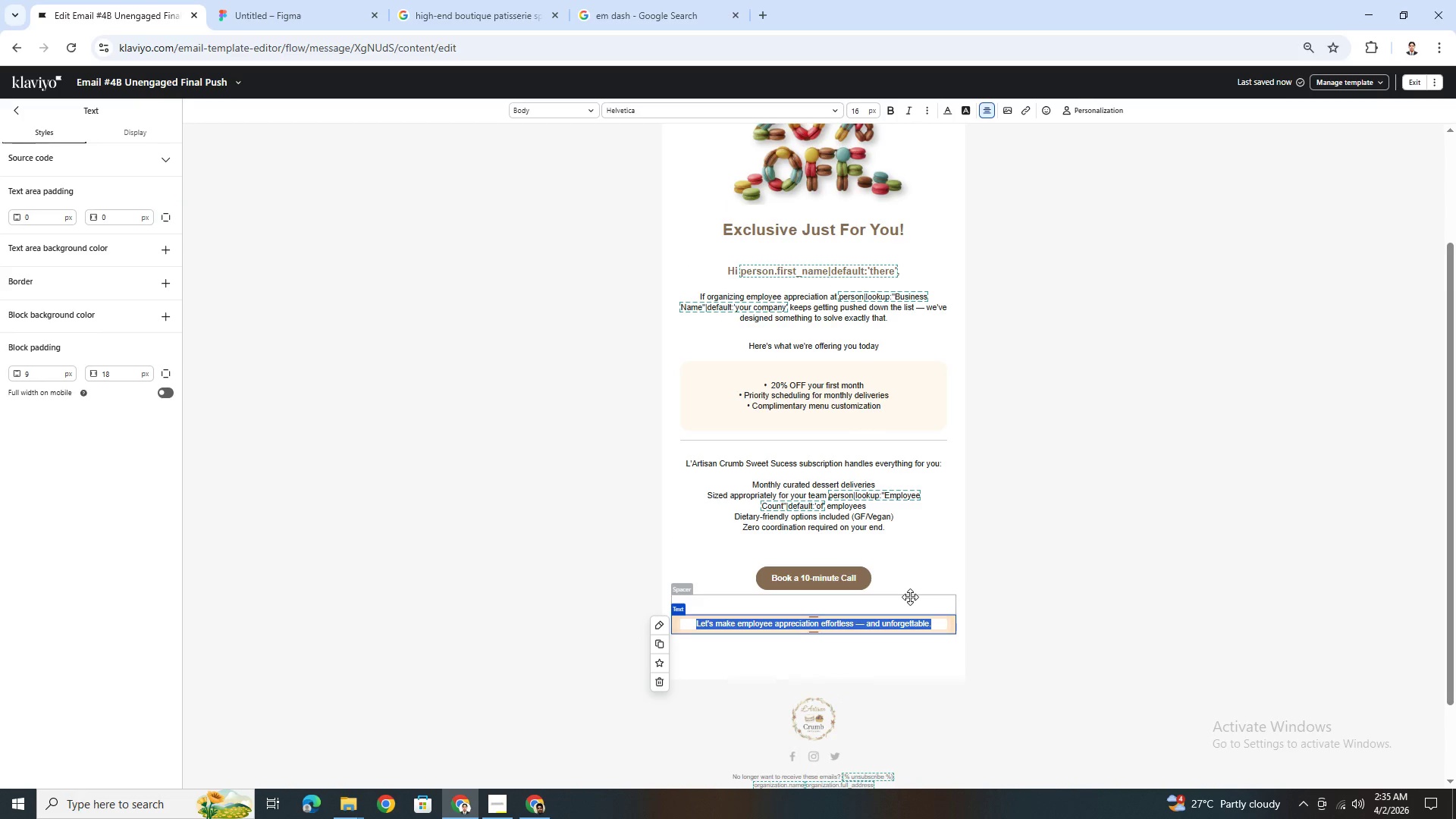 
wait(5.89)
 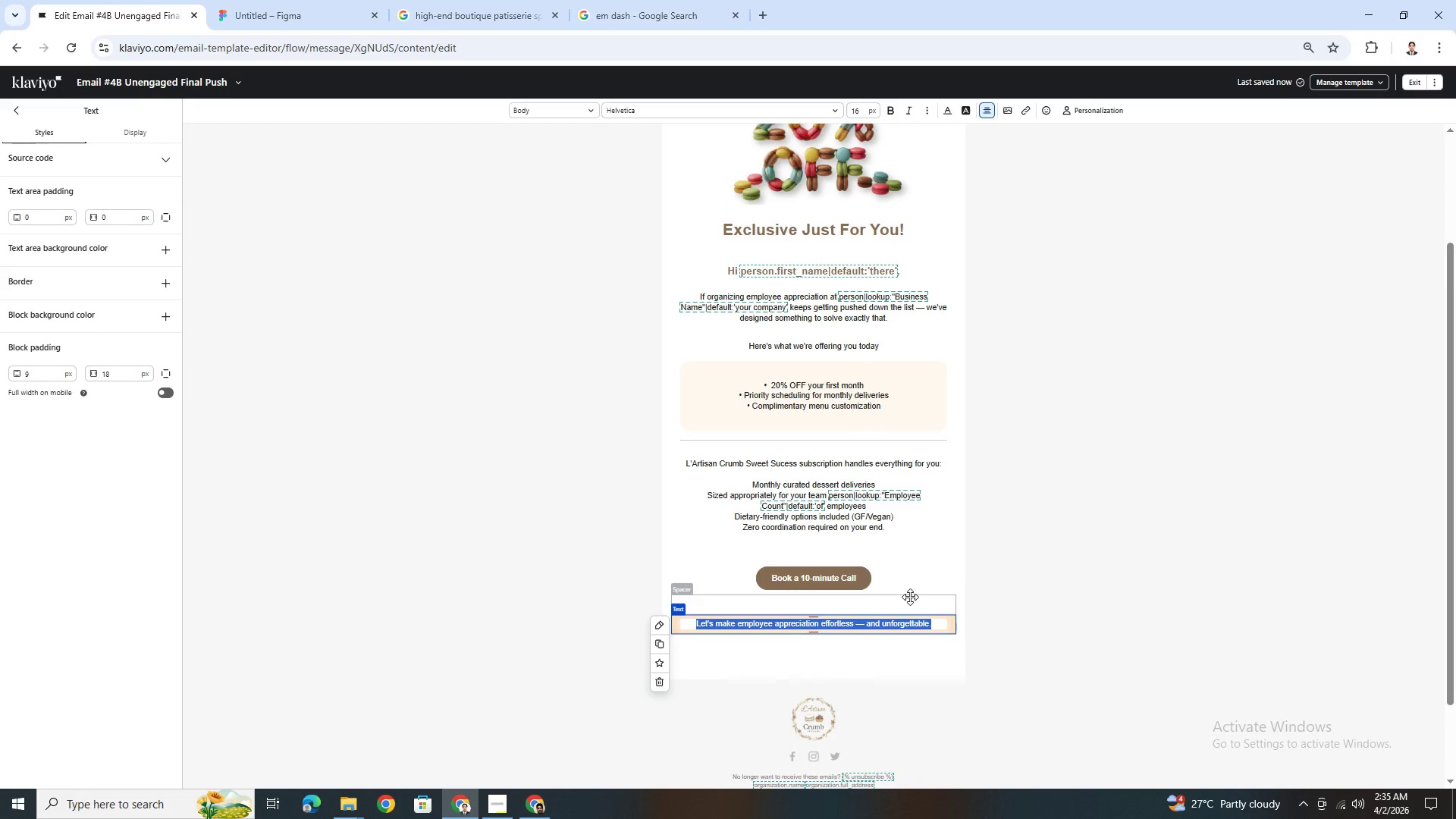 
hold_key(key=ArrowLeft, duration=0.73)
 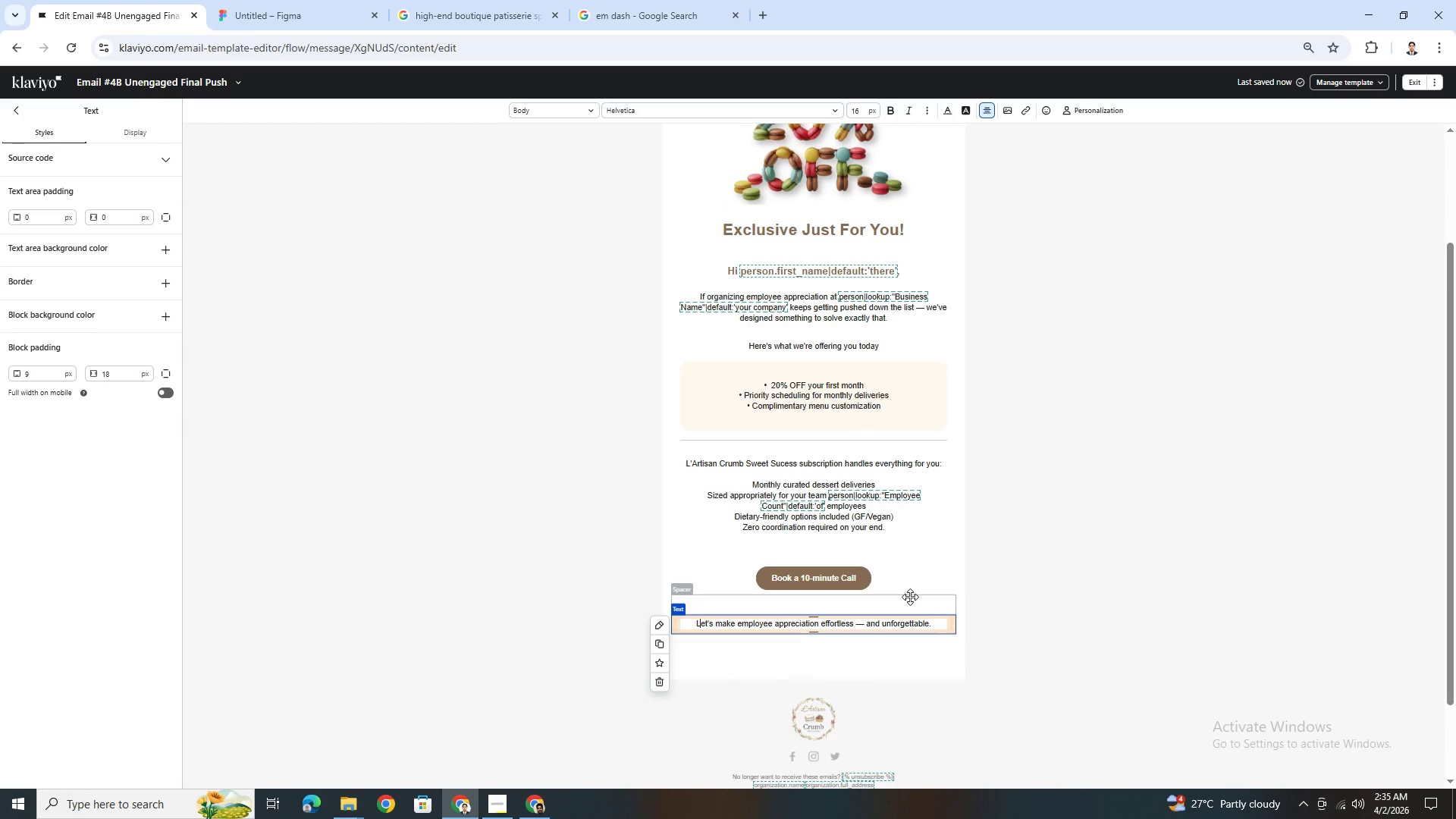 
hold_key(key=ArrowRight, duration=1.51)
 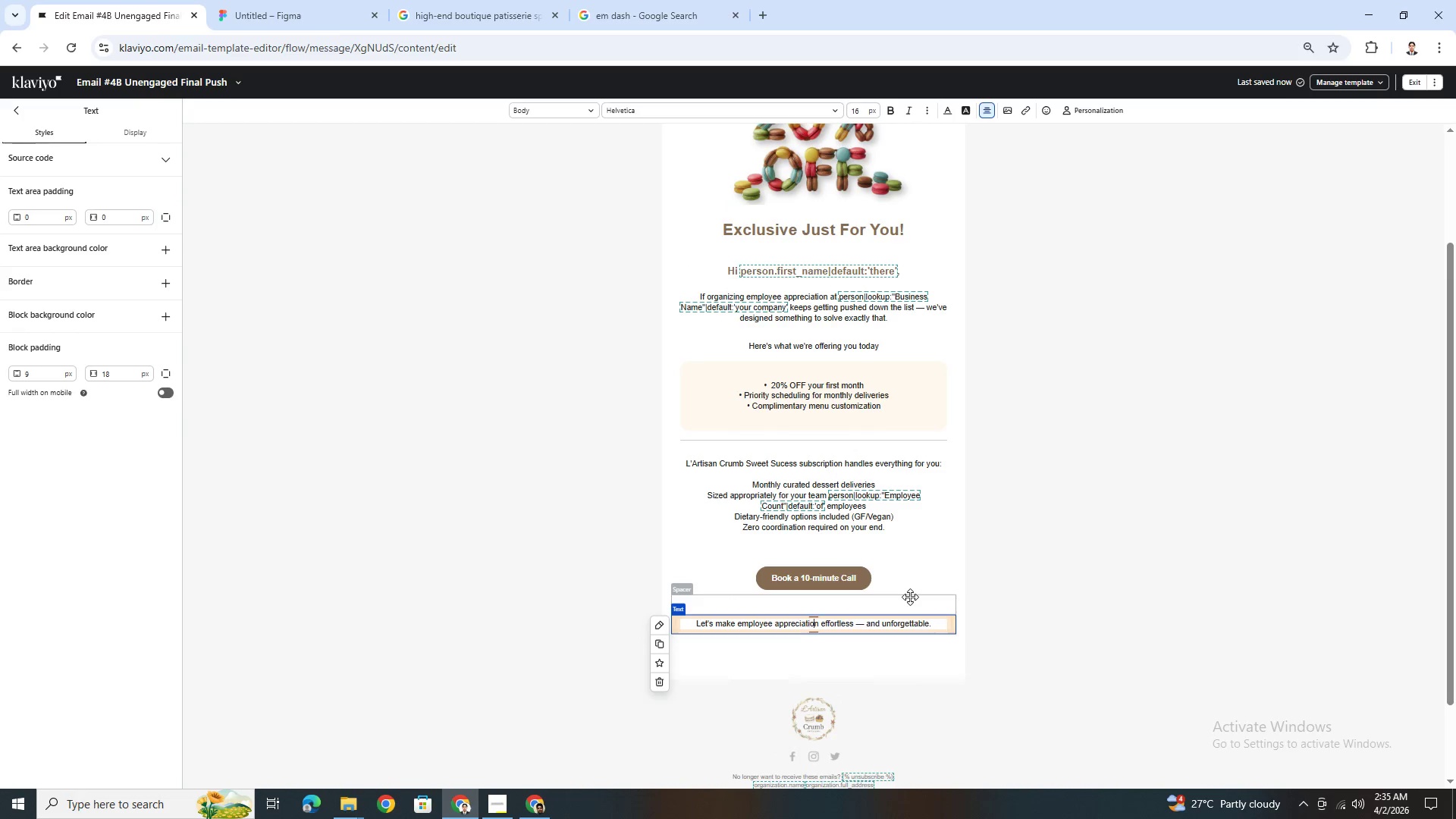 
key(ArrowRight)
 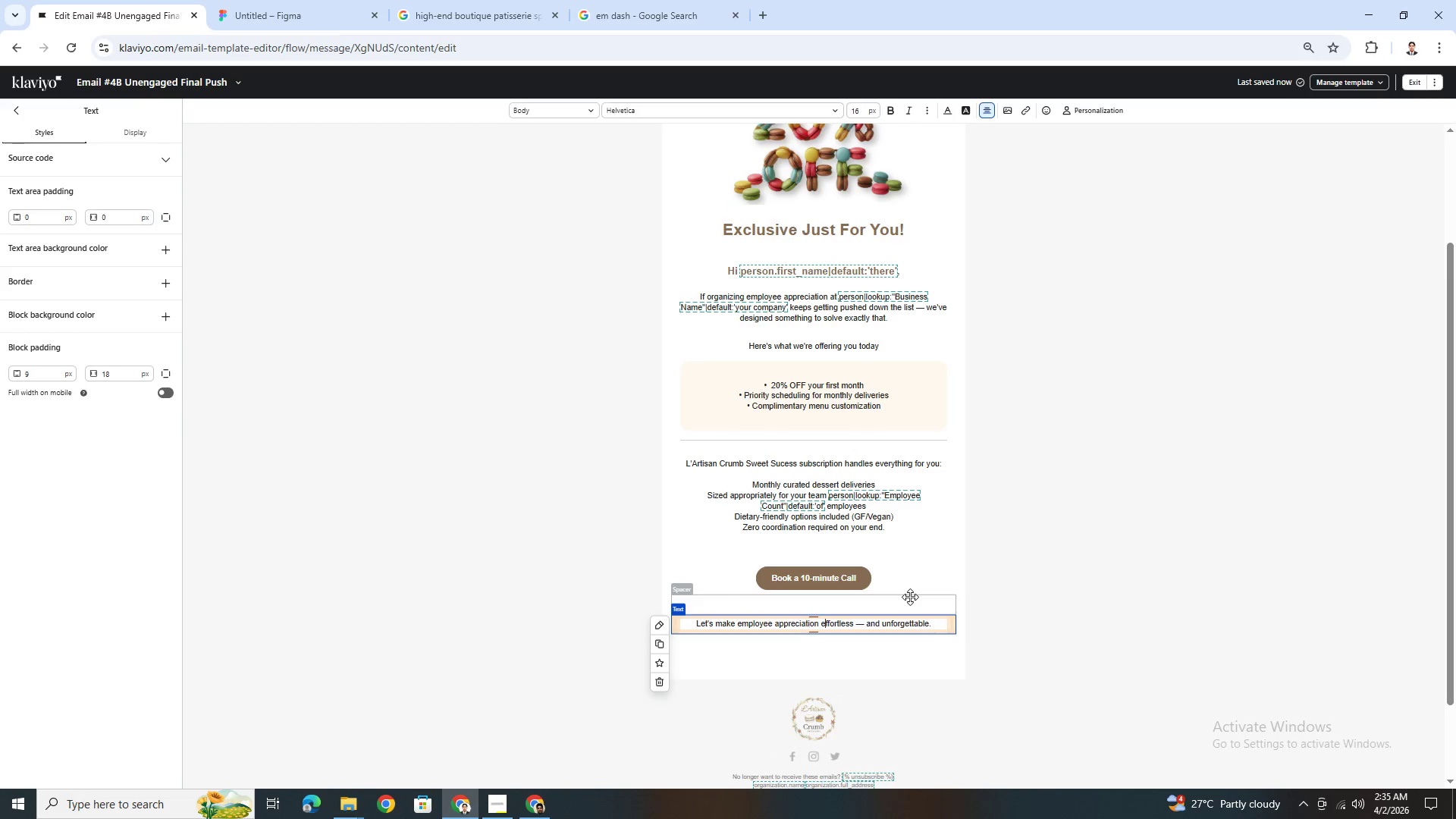 
key(ArrowRight)
 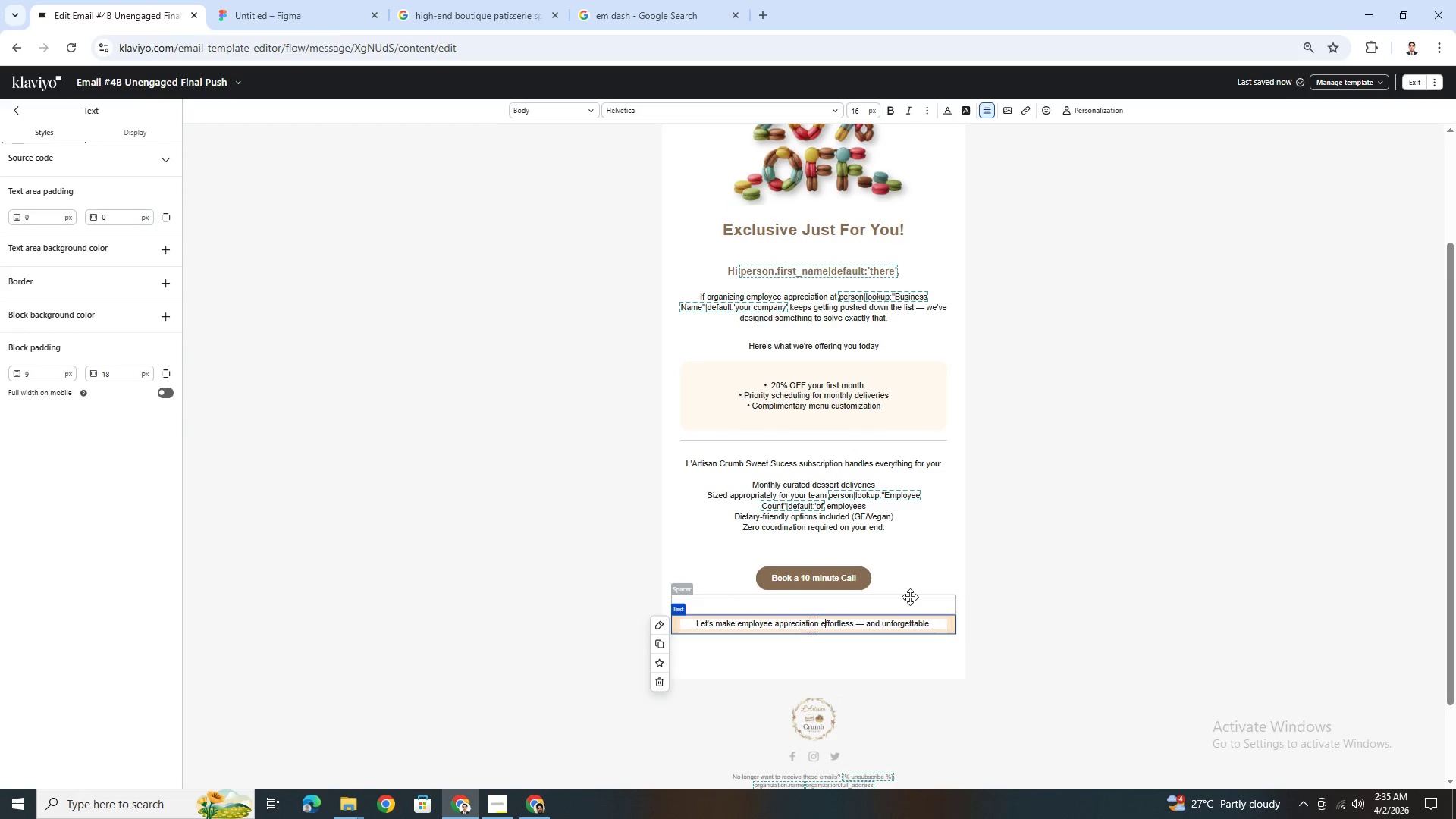 
key(ArrowRight)
 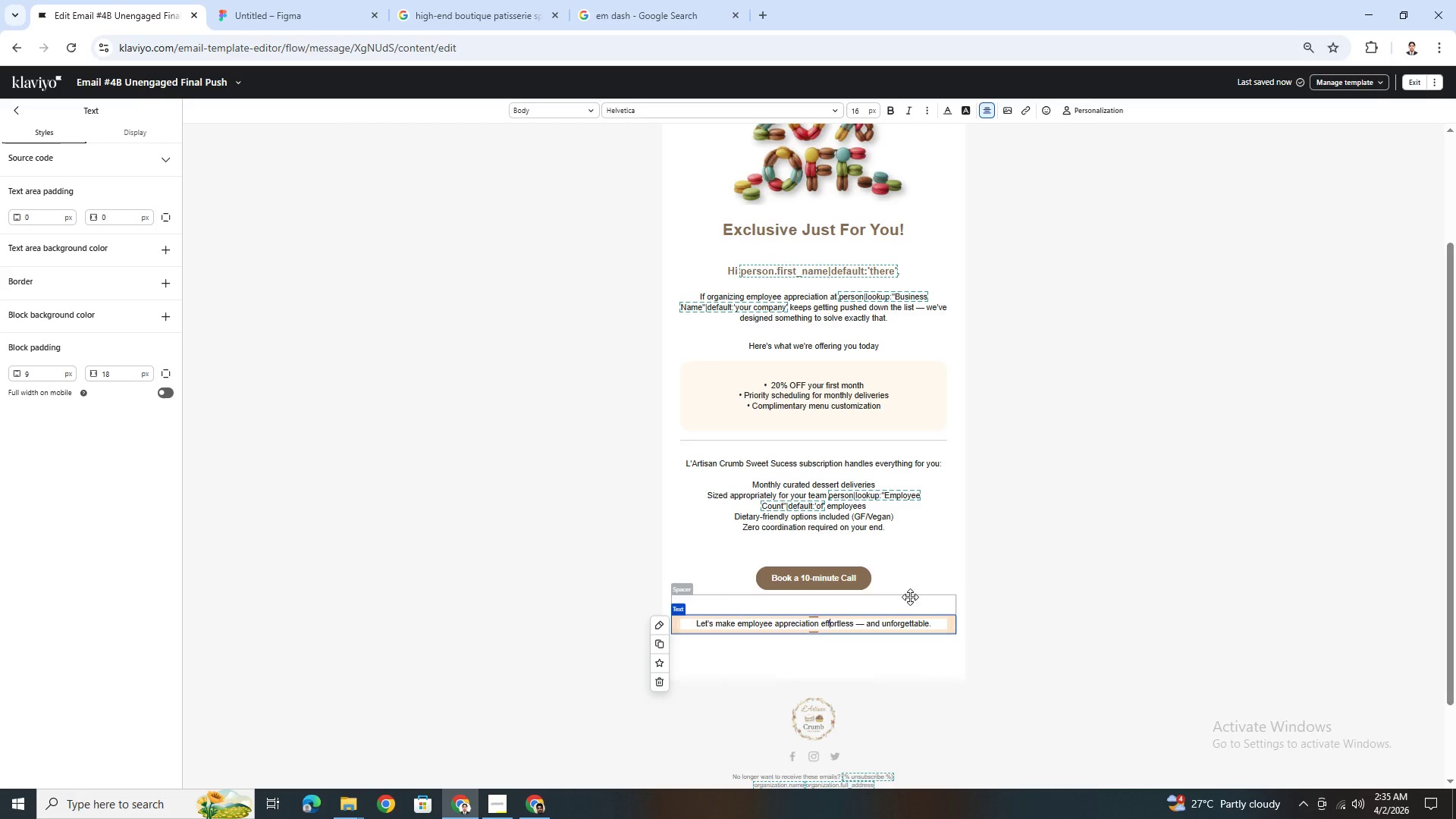 
key(ArrowRight)
 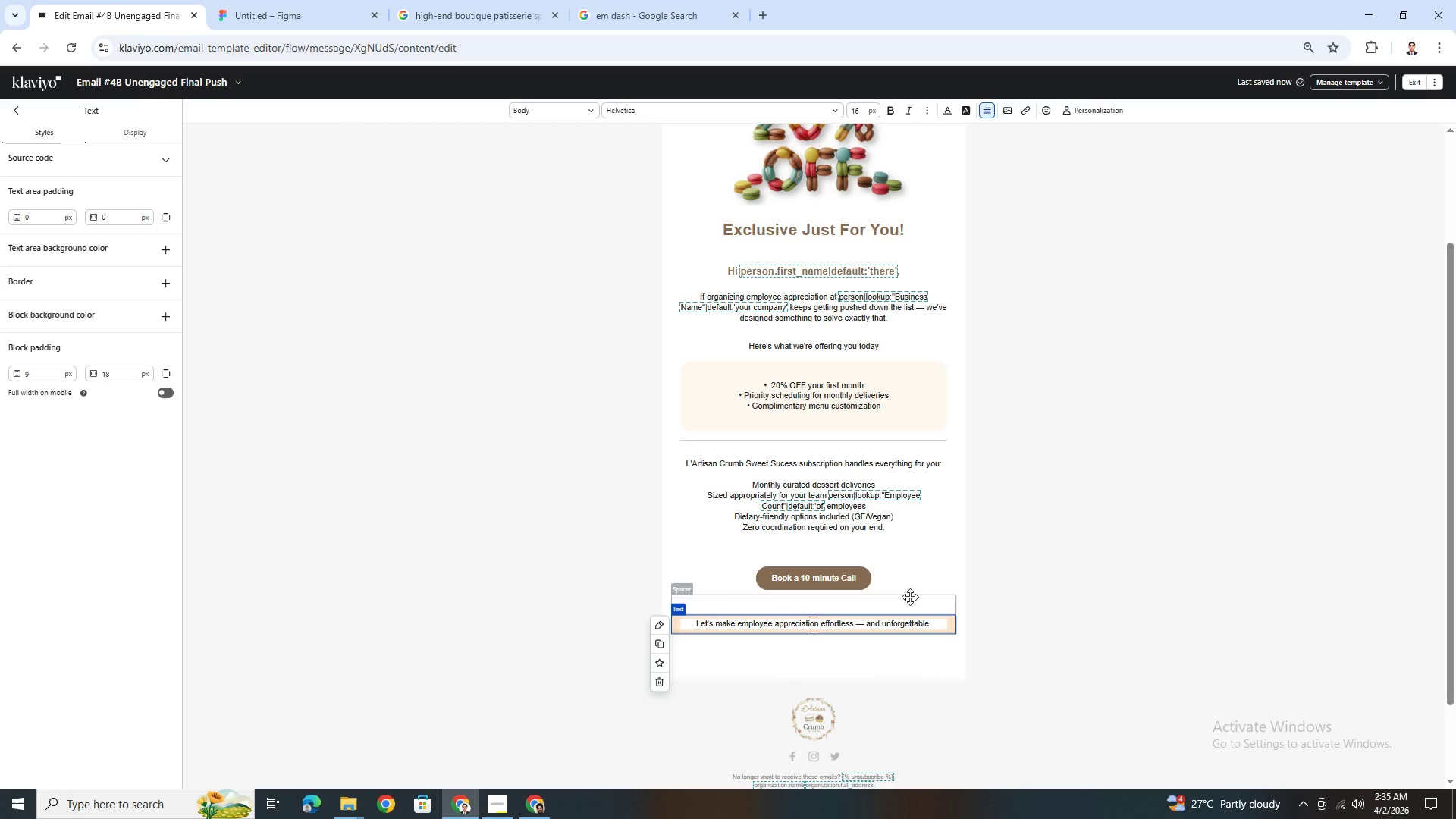 
key(ArrowRight)
 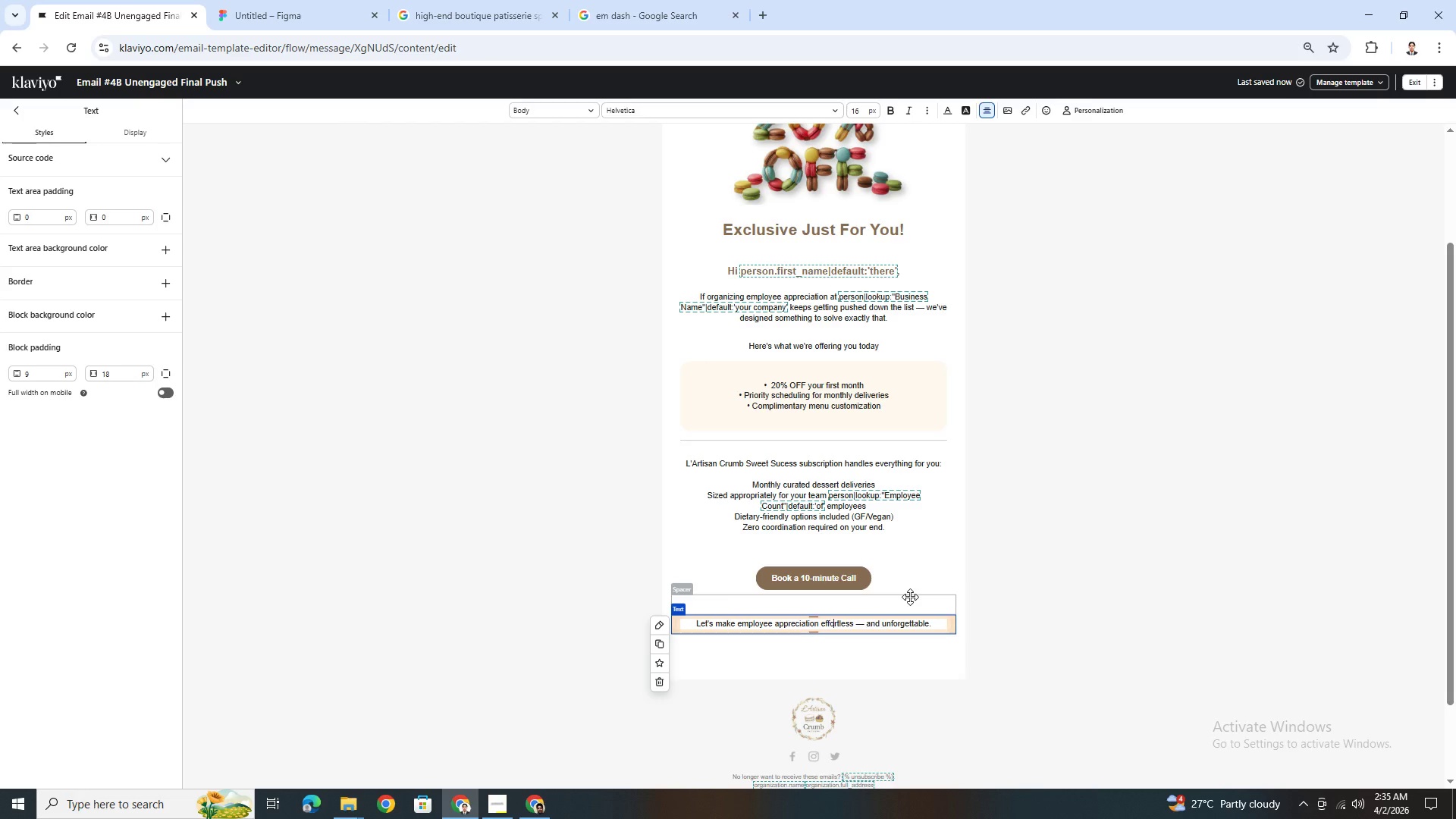 
key(ArrowRight)
 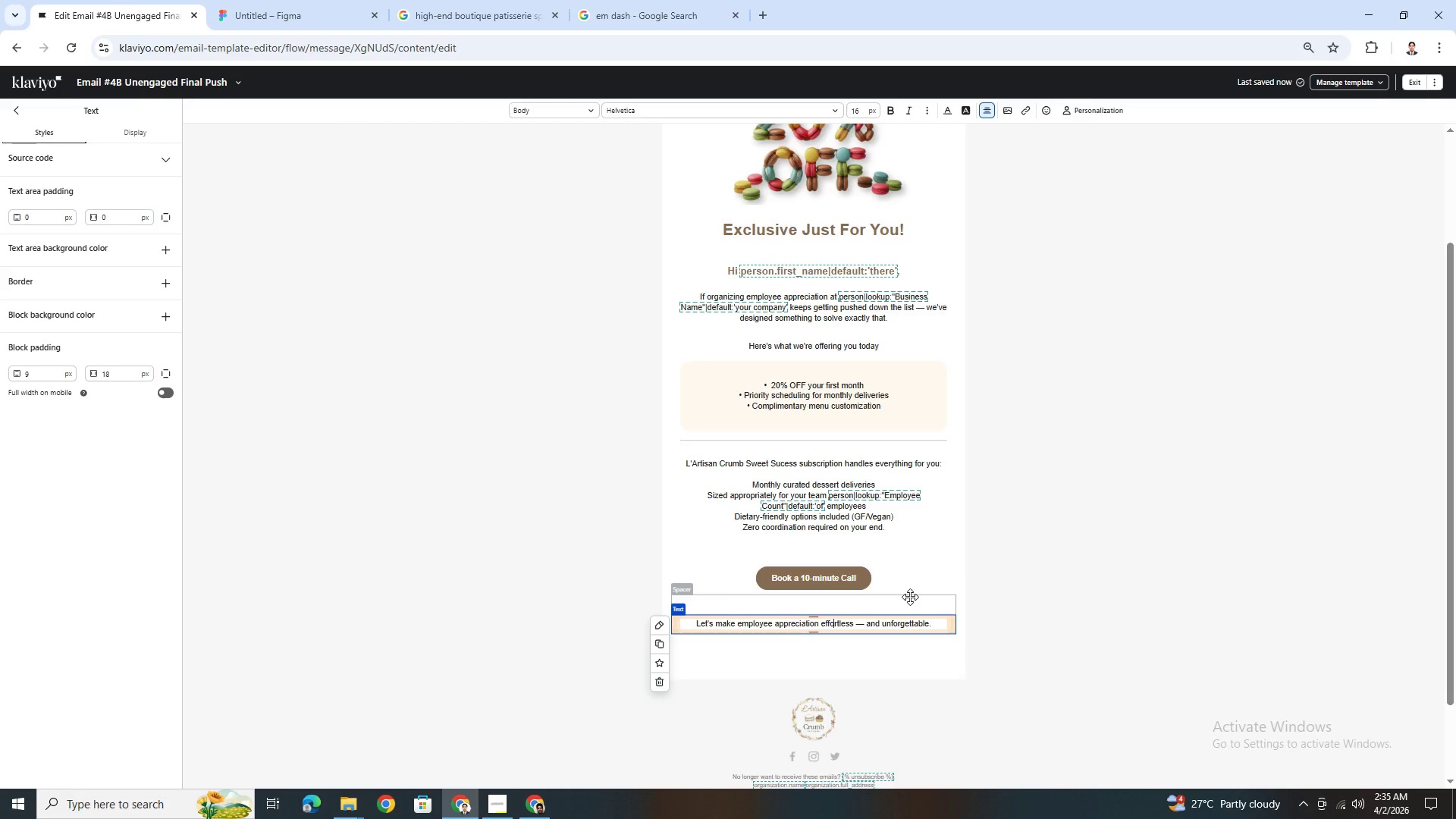 
key(ArrowRight)
 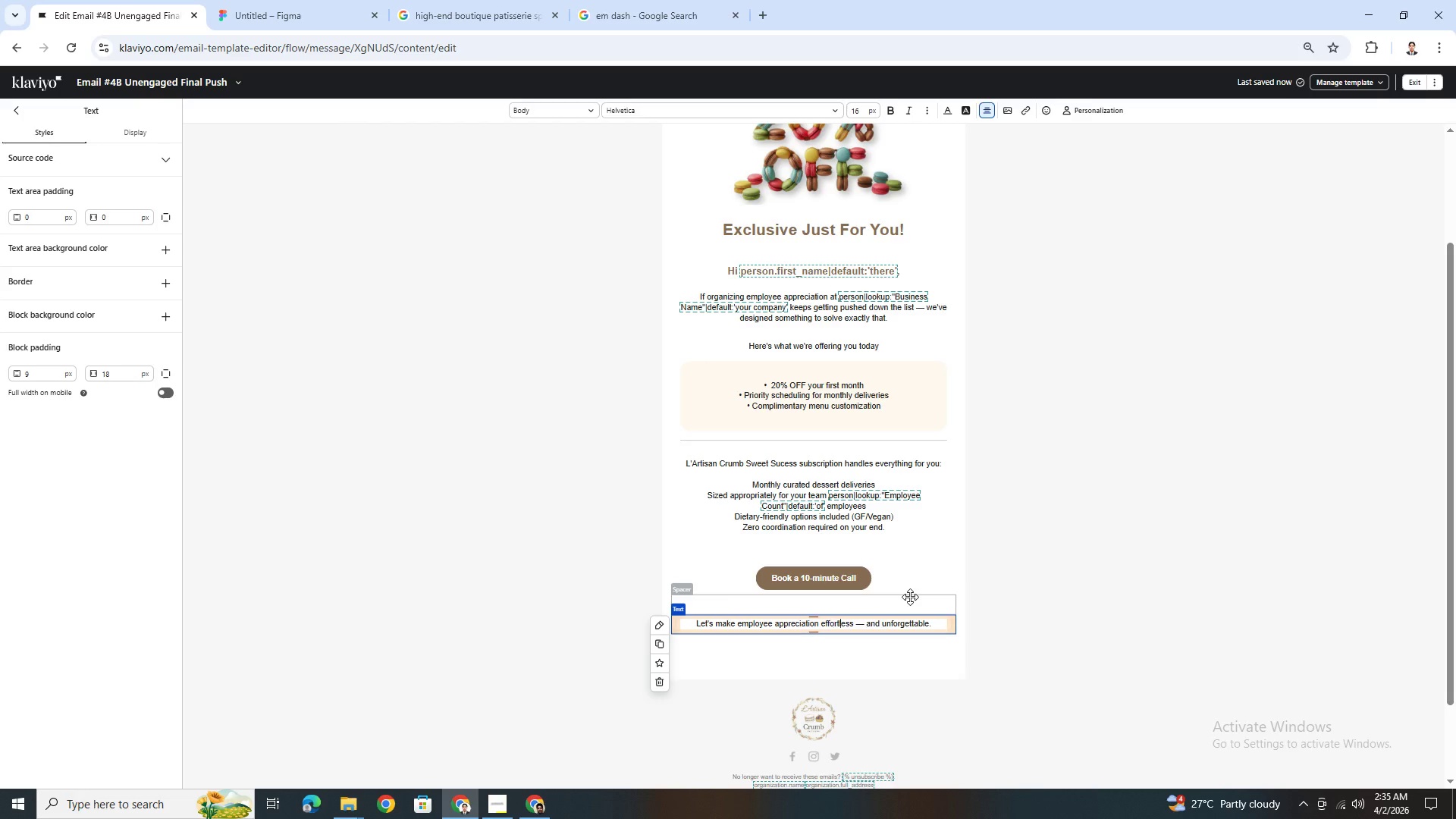 
hold_key(key=ArrowRight, duration=0.62)
 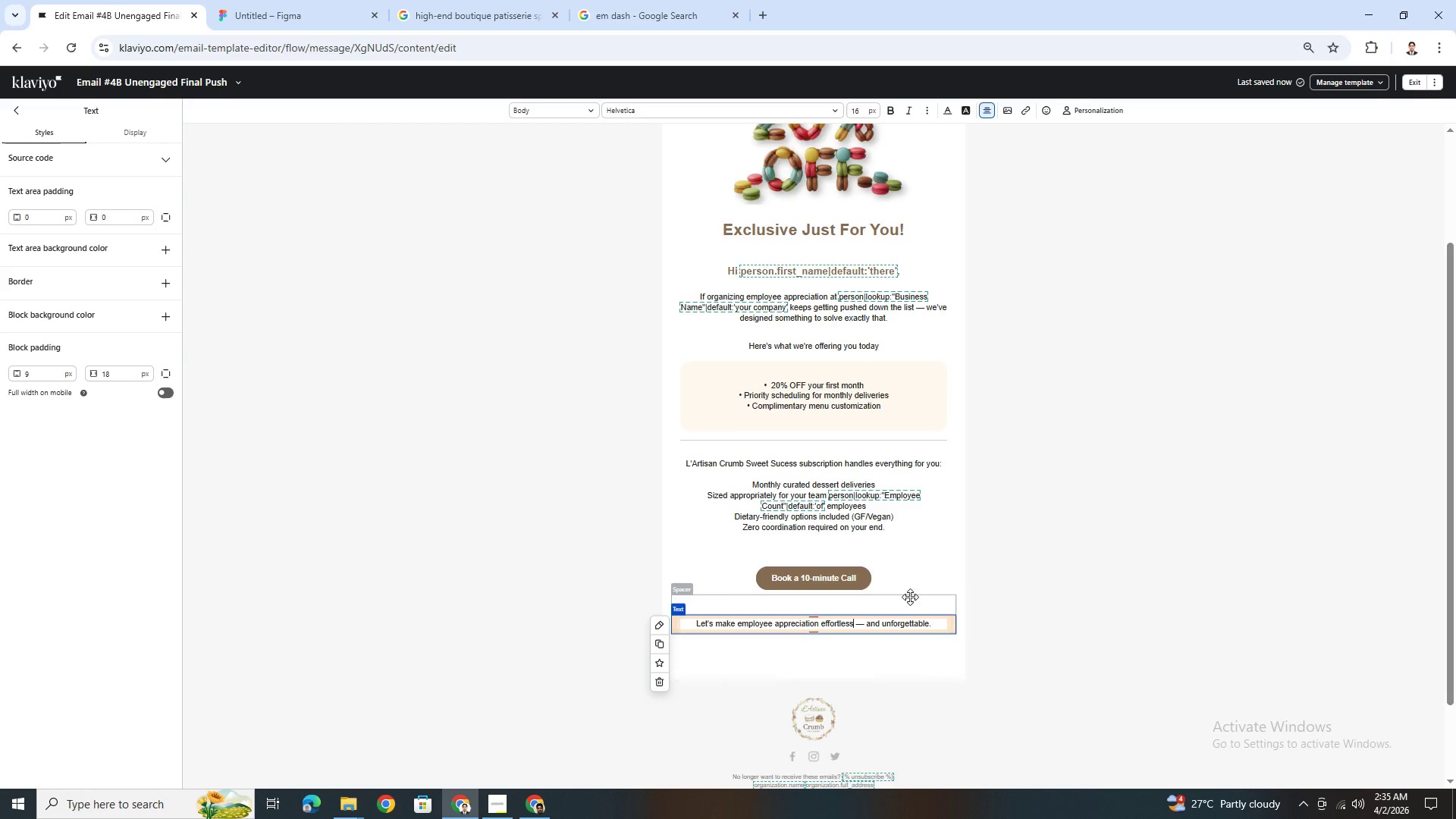 
key(ArrowRight)
 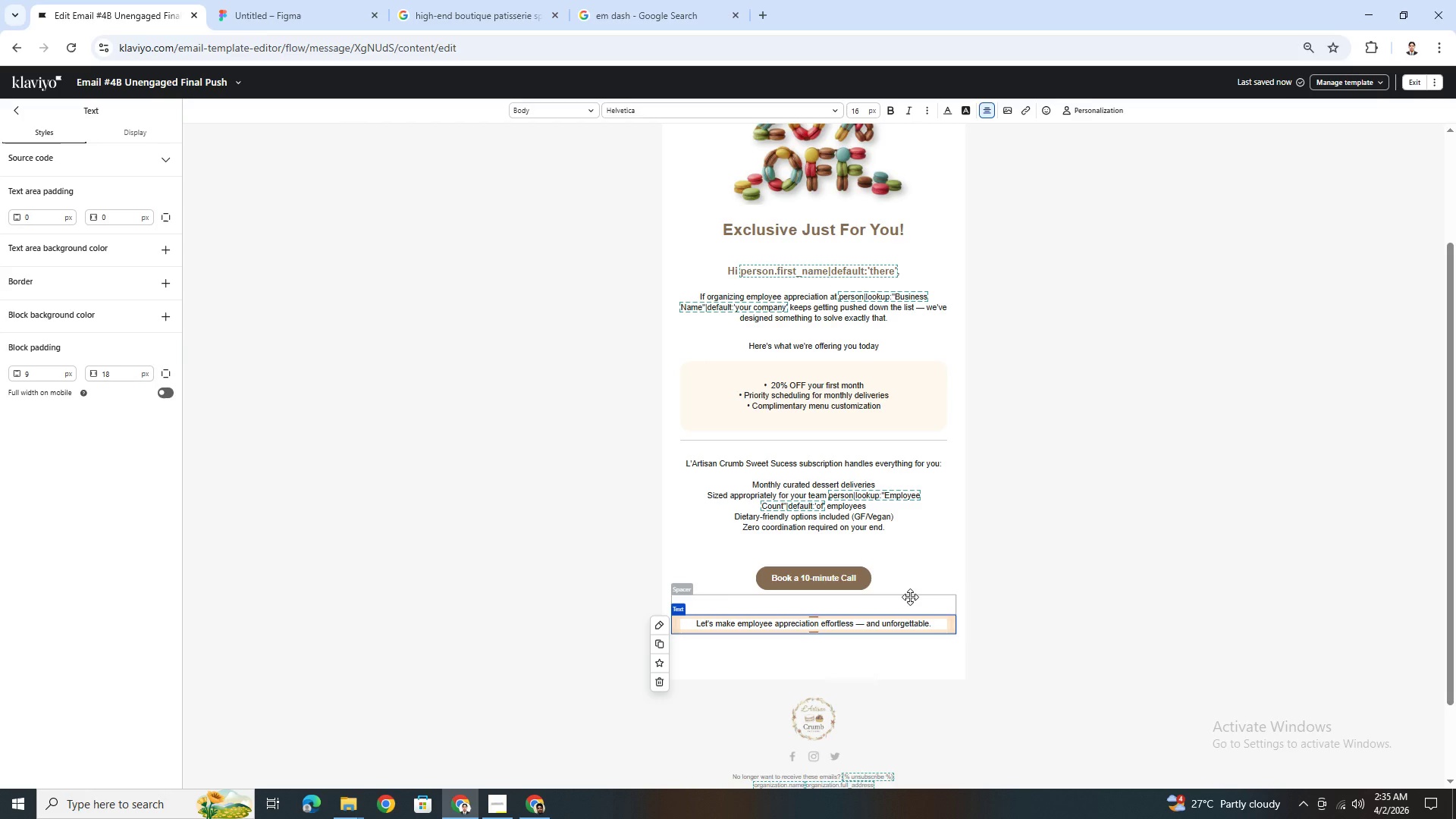 
hold_key(key=Backspace, duration=1.5)
 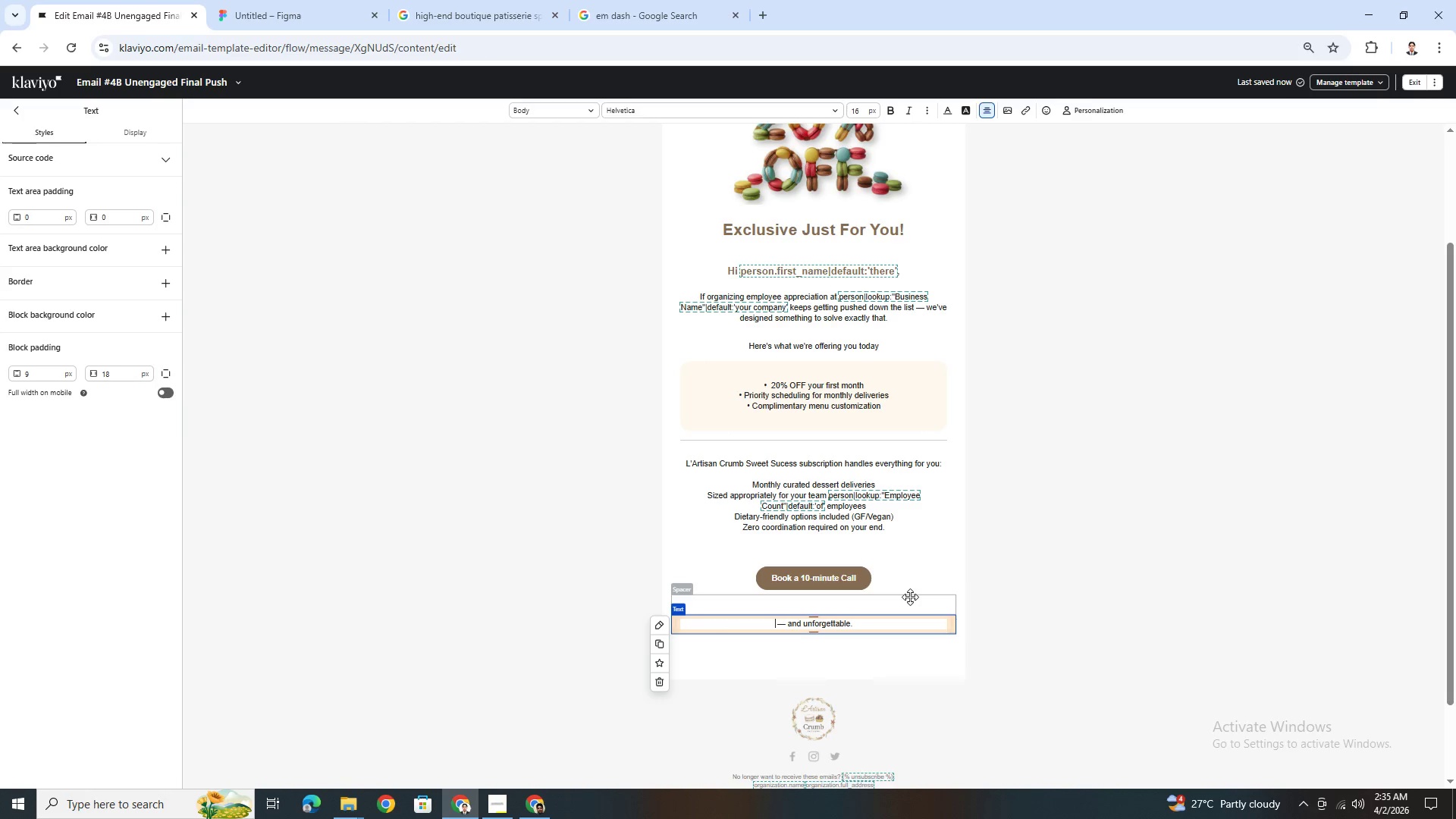 
hold_key(key=Backspace, duration=0.48)
 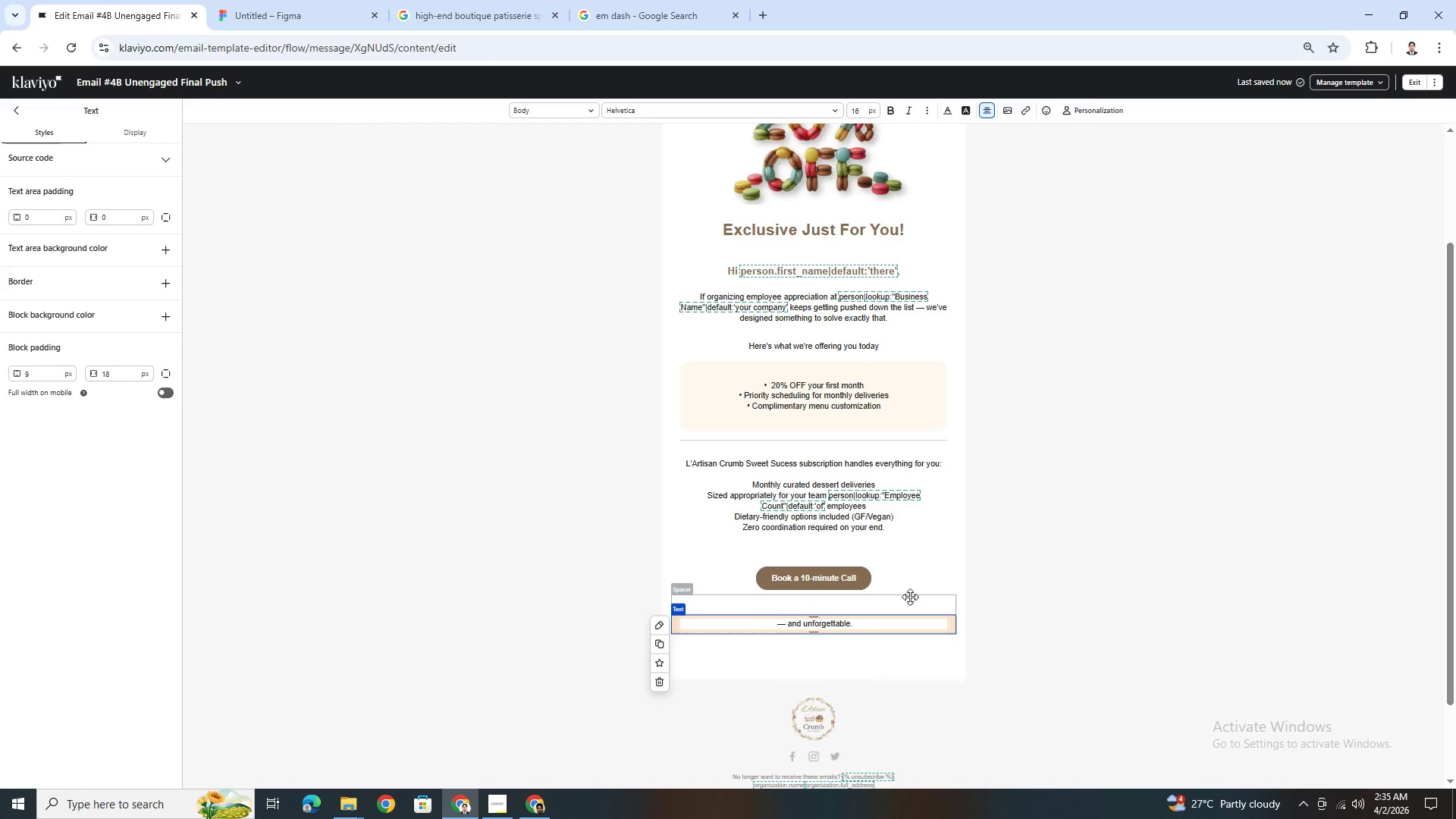 
type(If now)
 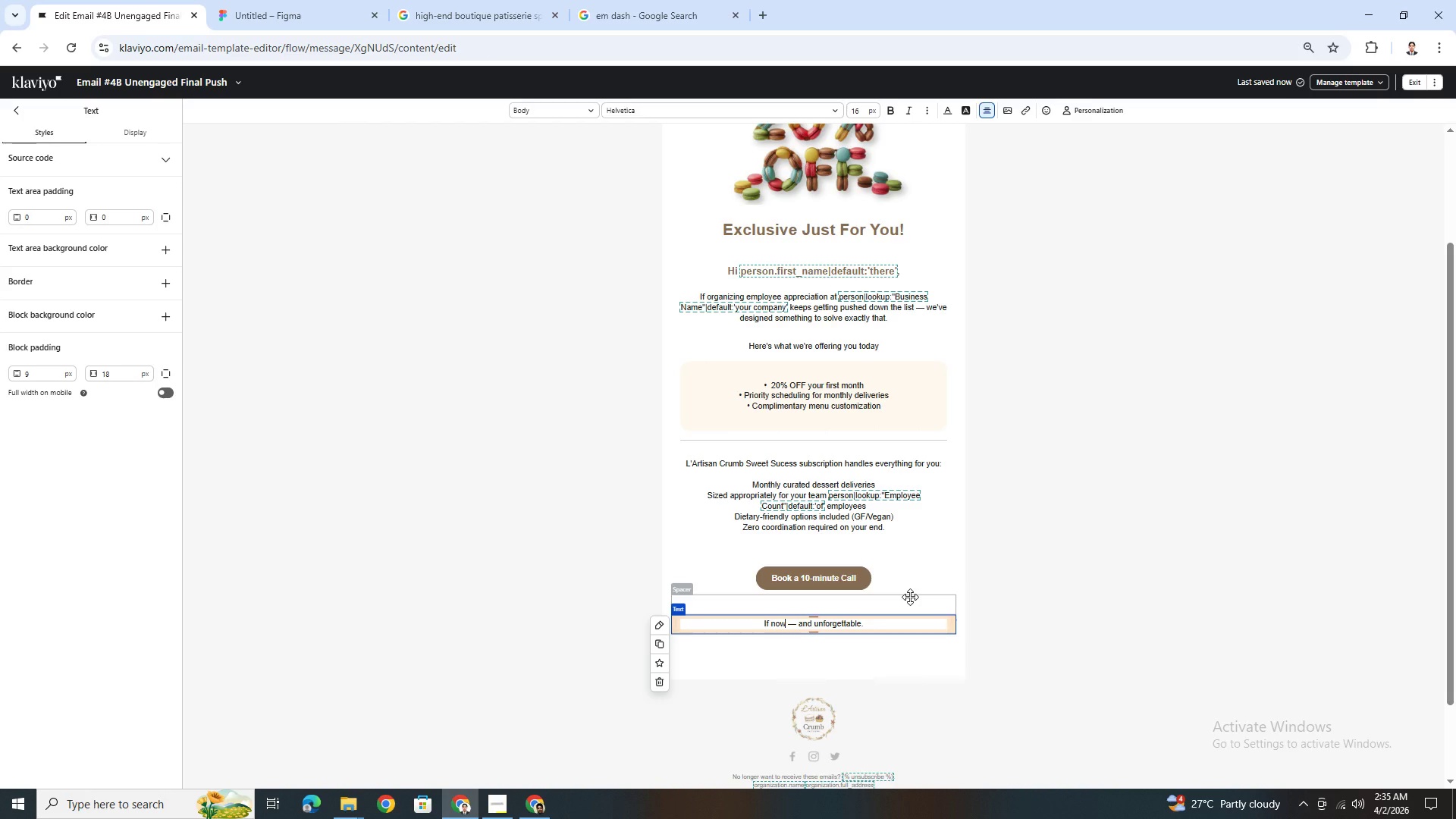 
type('s not the right time, no worries)
 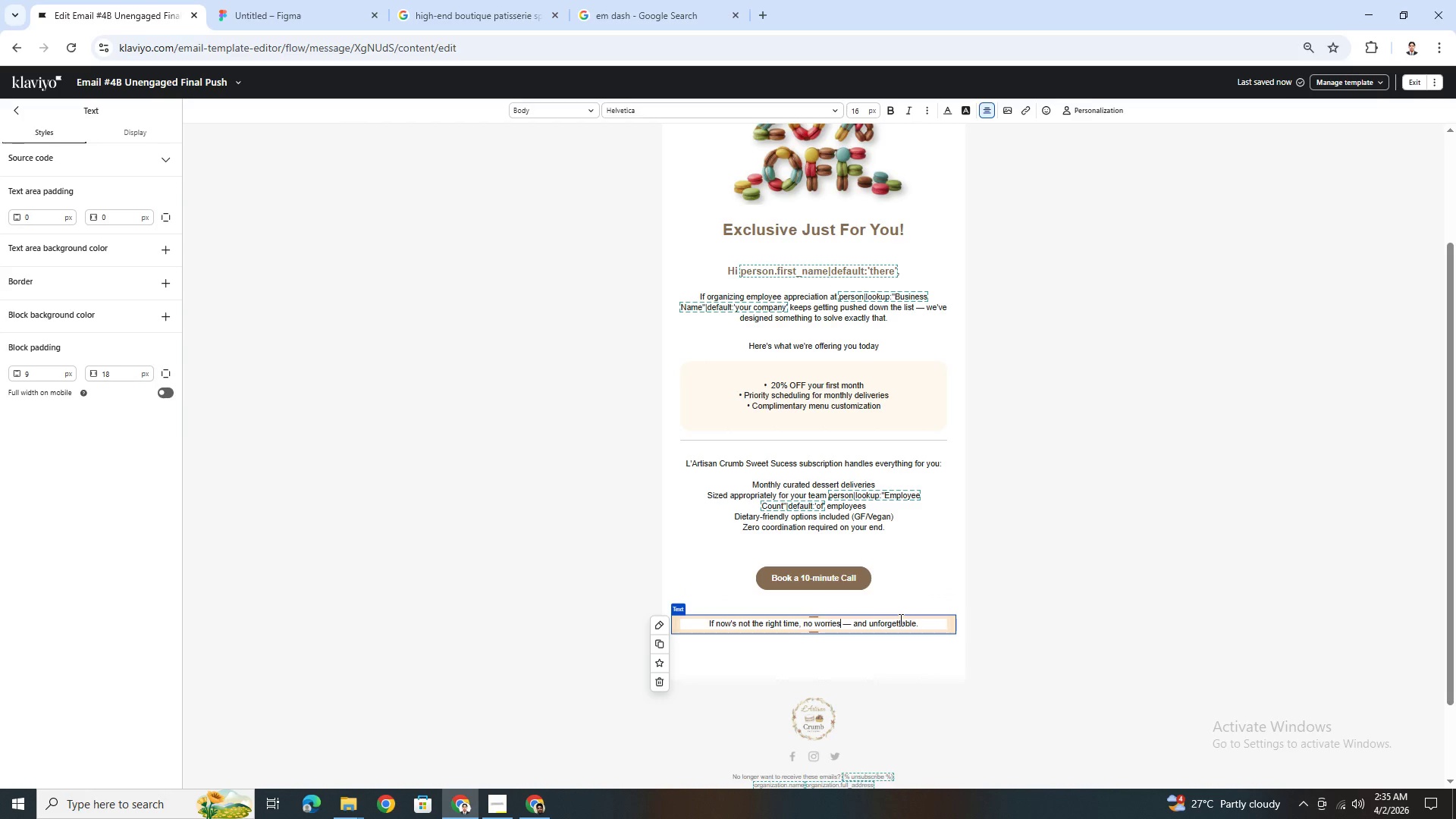 
wait(9.14)
 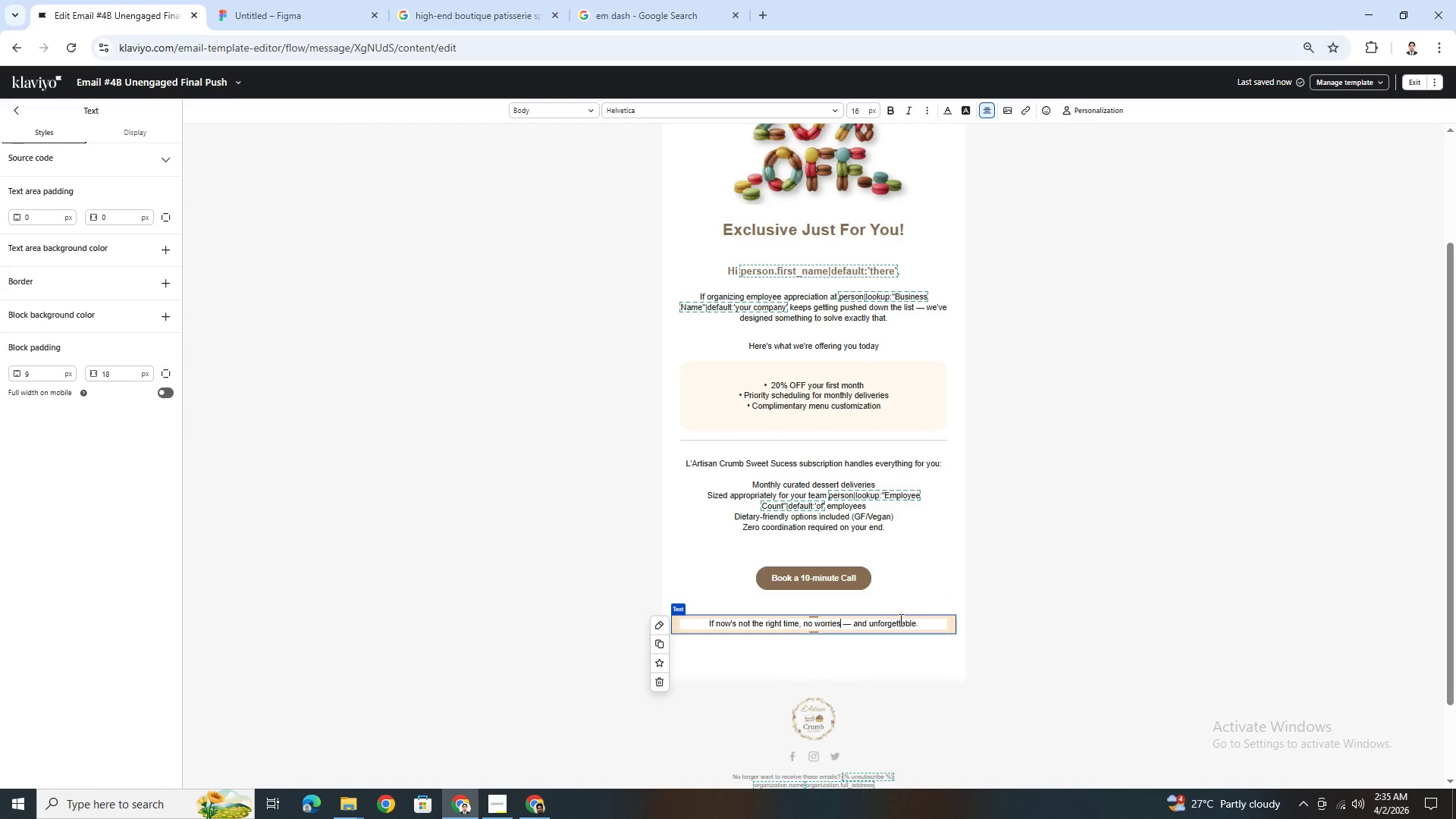 
left_click_drag(start_coordinate=[852, 624], to_coordinate=[946, 623])
 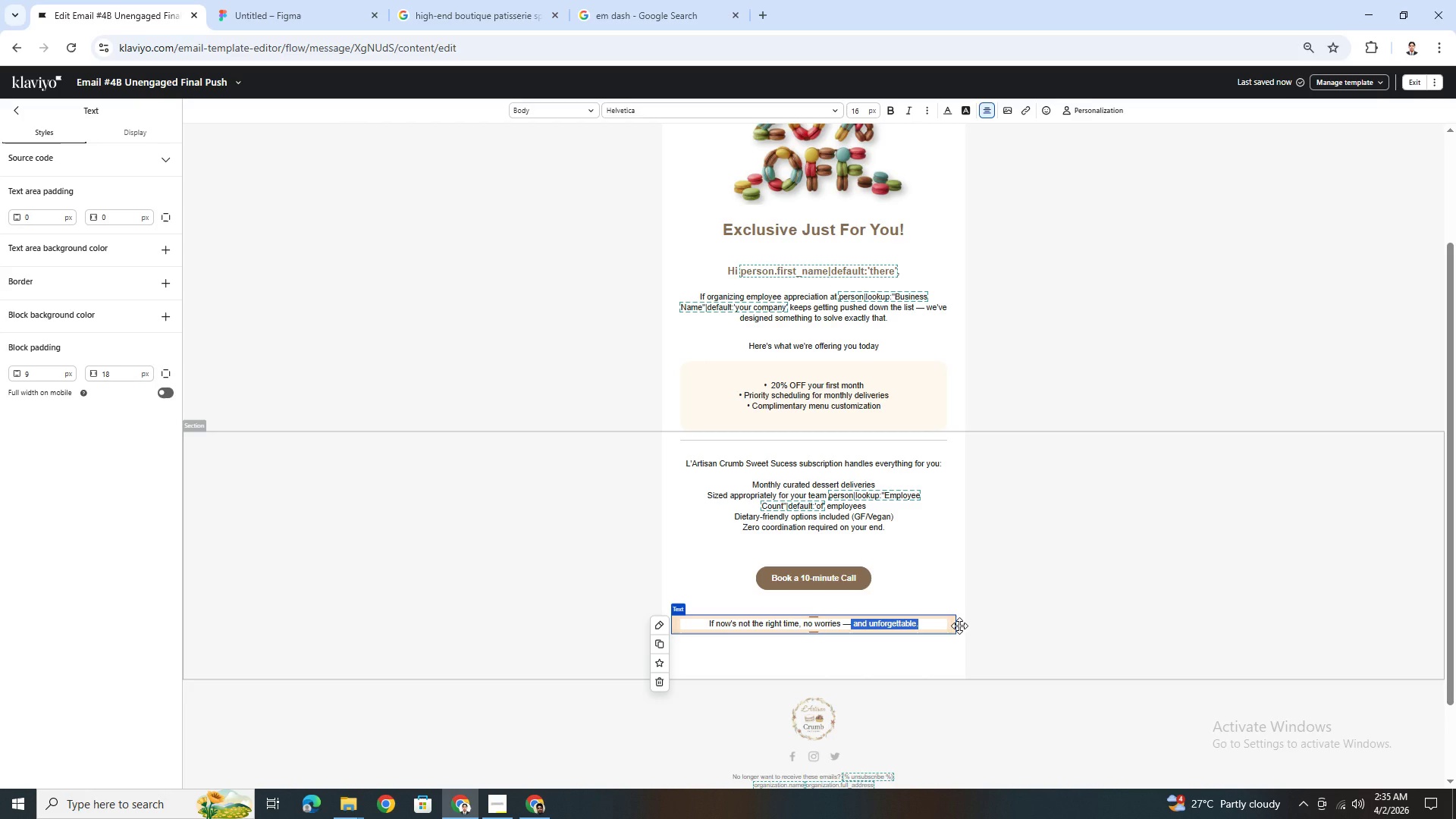 
type( we won't keep filling your iin)
key(Backspace)
key(Backspace)
type(nbox)
 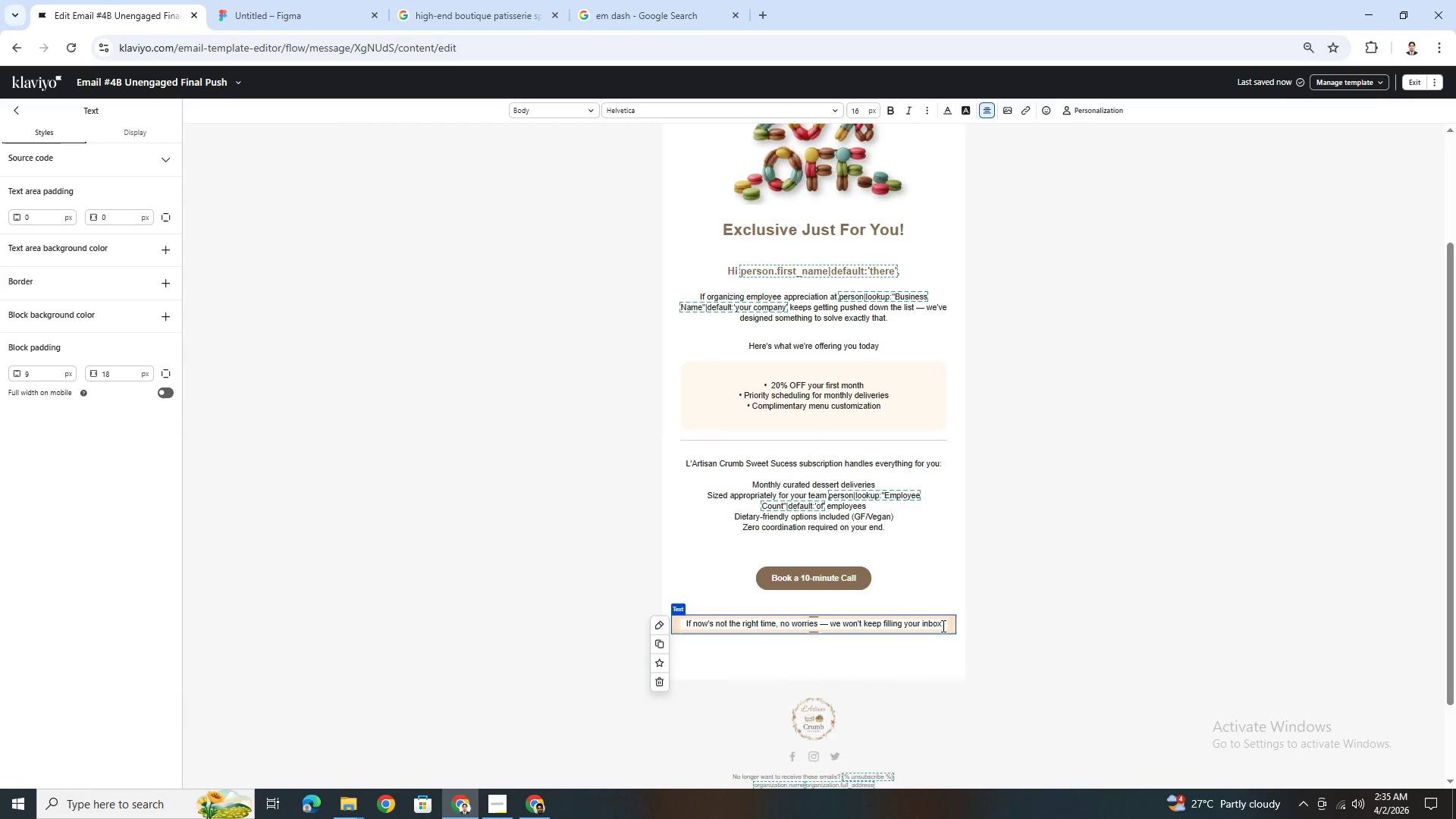 
wait(5.31)
 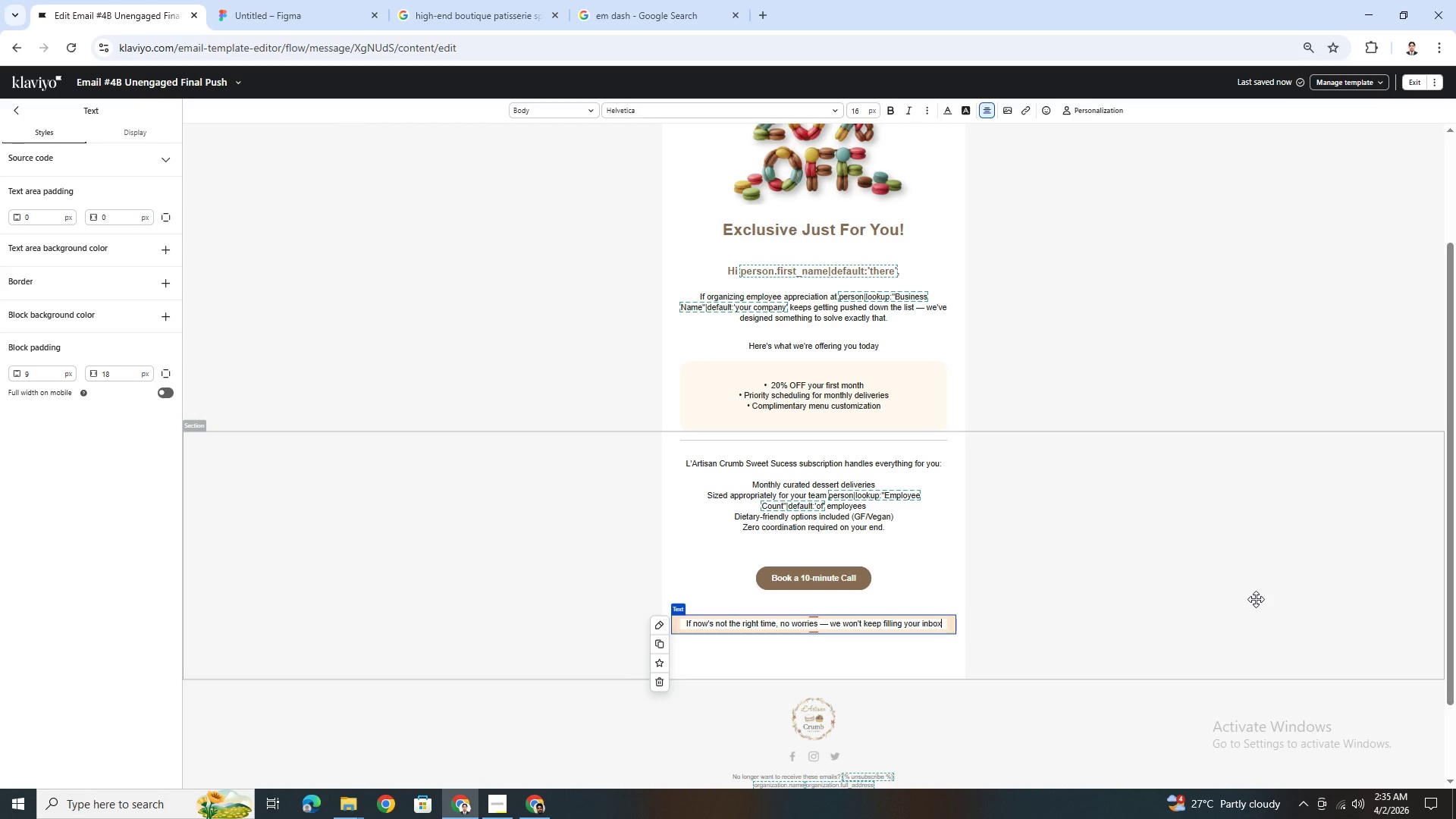 
key(Period)
 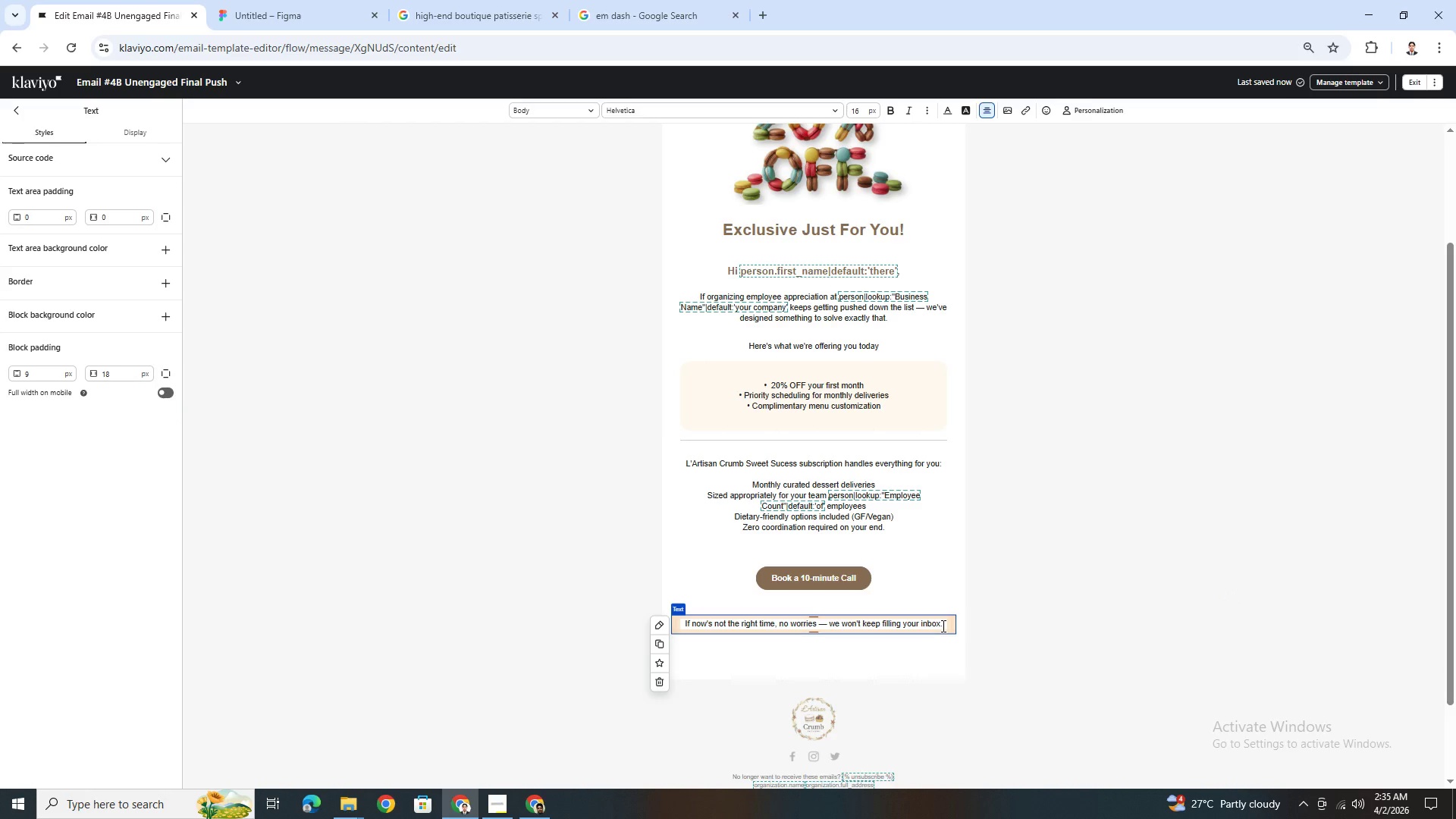 
key(Enter)
 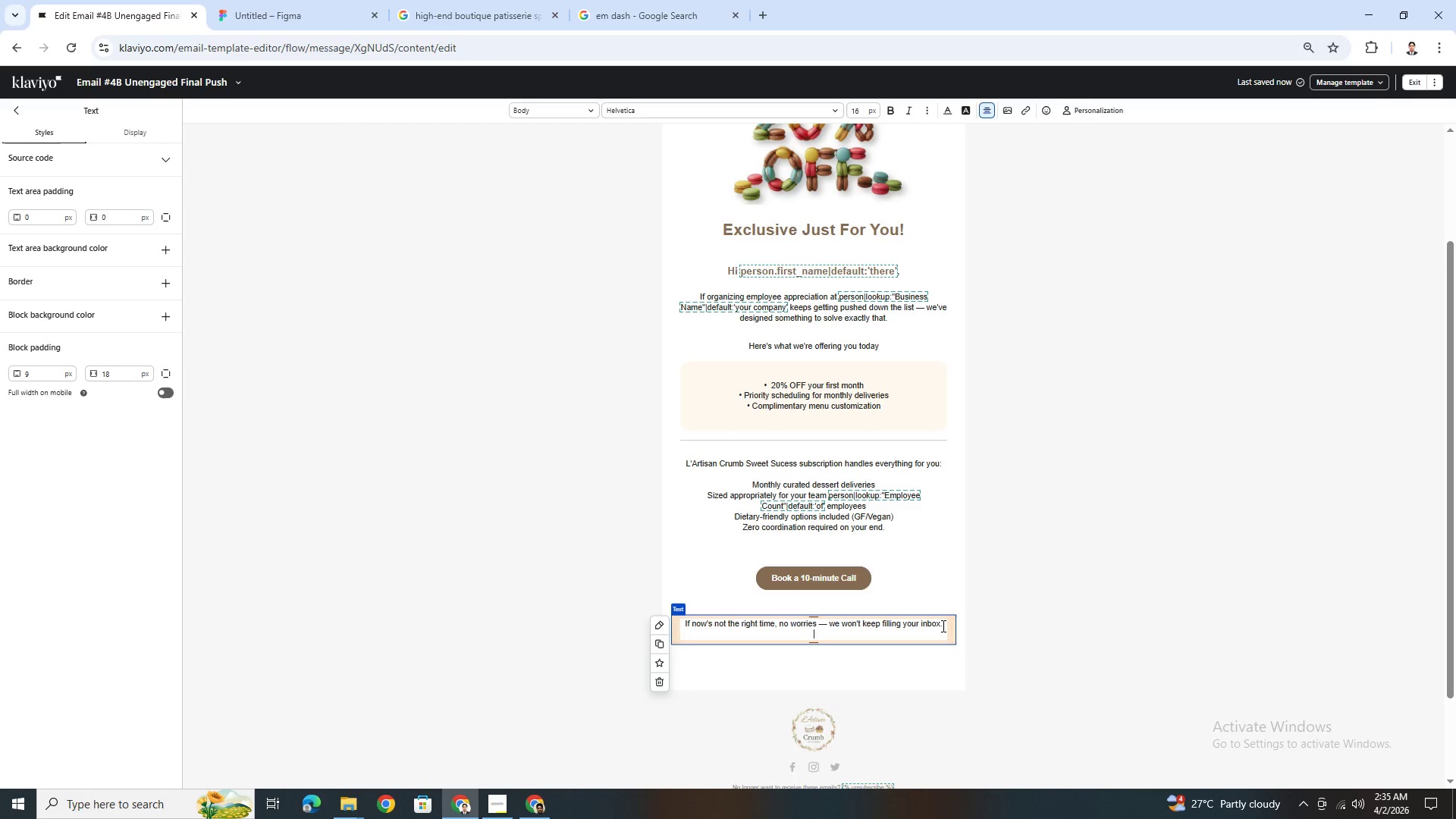 
key(Enter)
 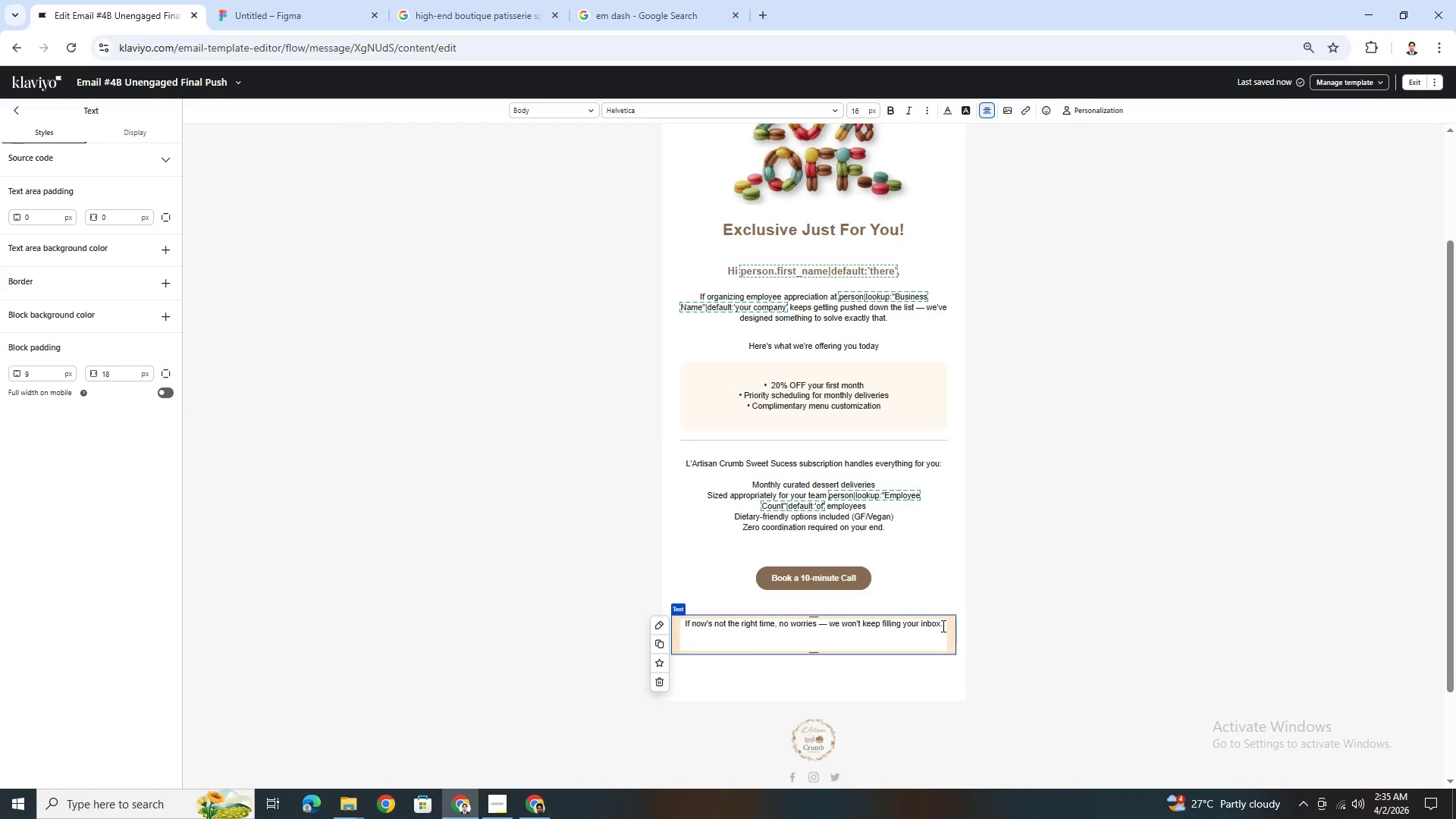 
type(But if it is, this is the easiestway to make a meaningful impact on your tea without adding to your workload.)
 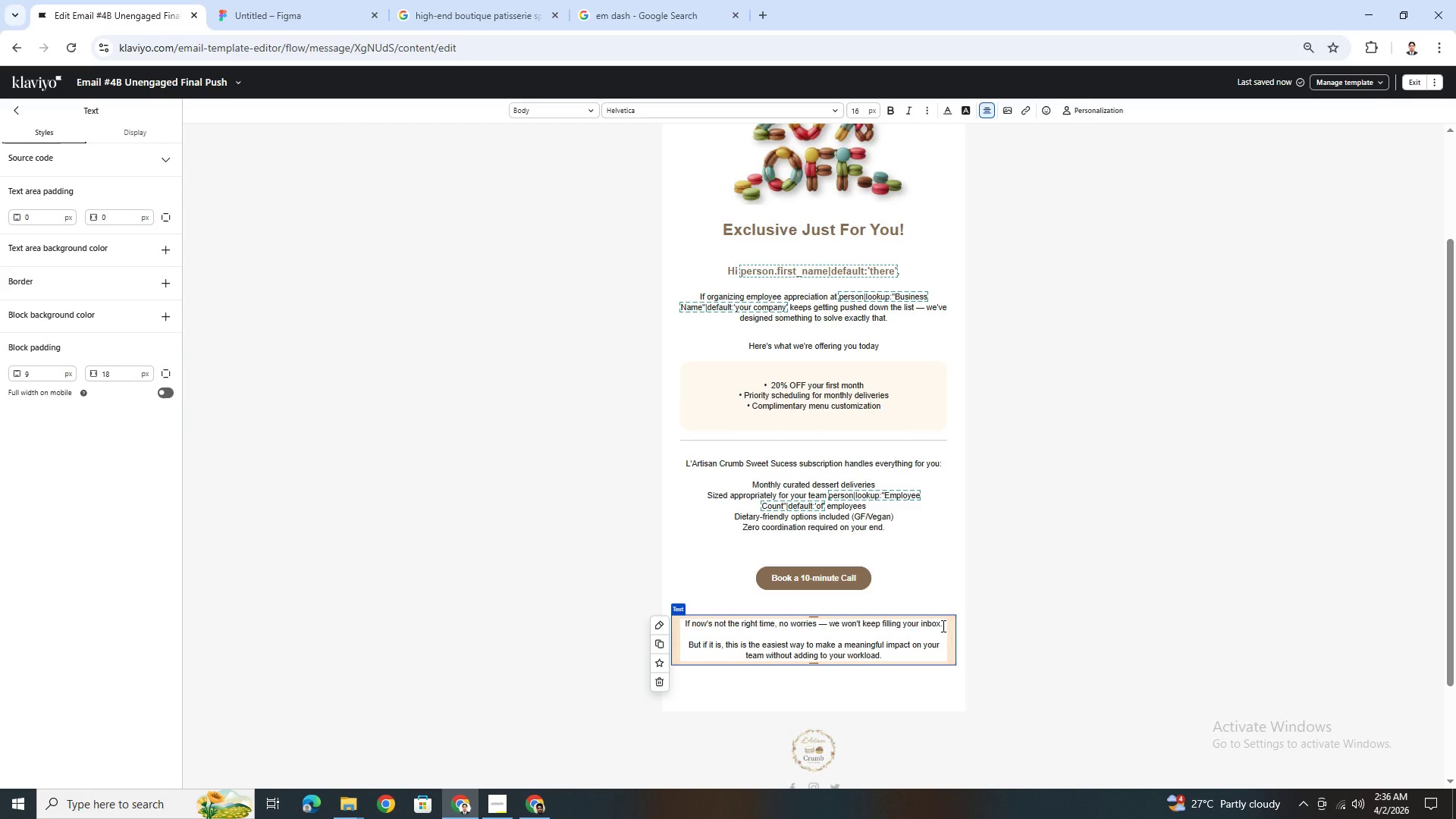 
wait(9.06)
 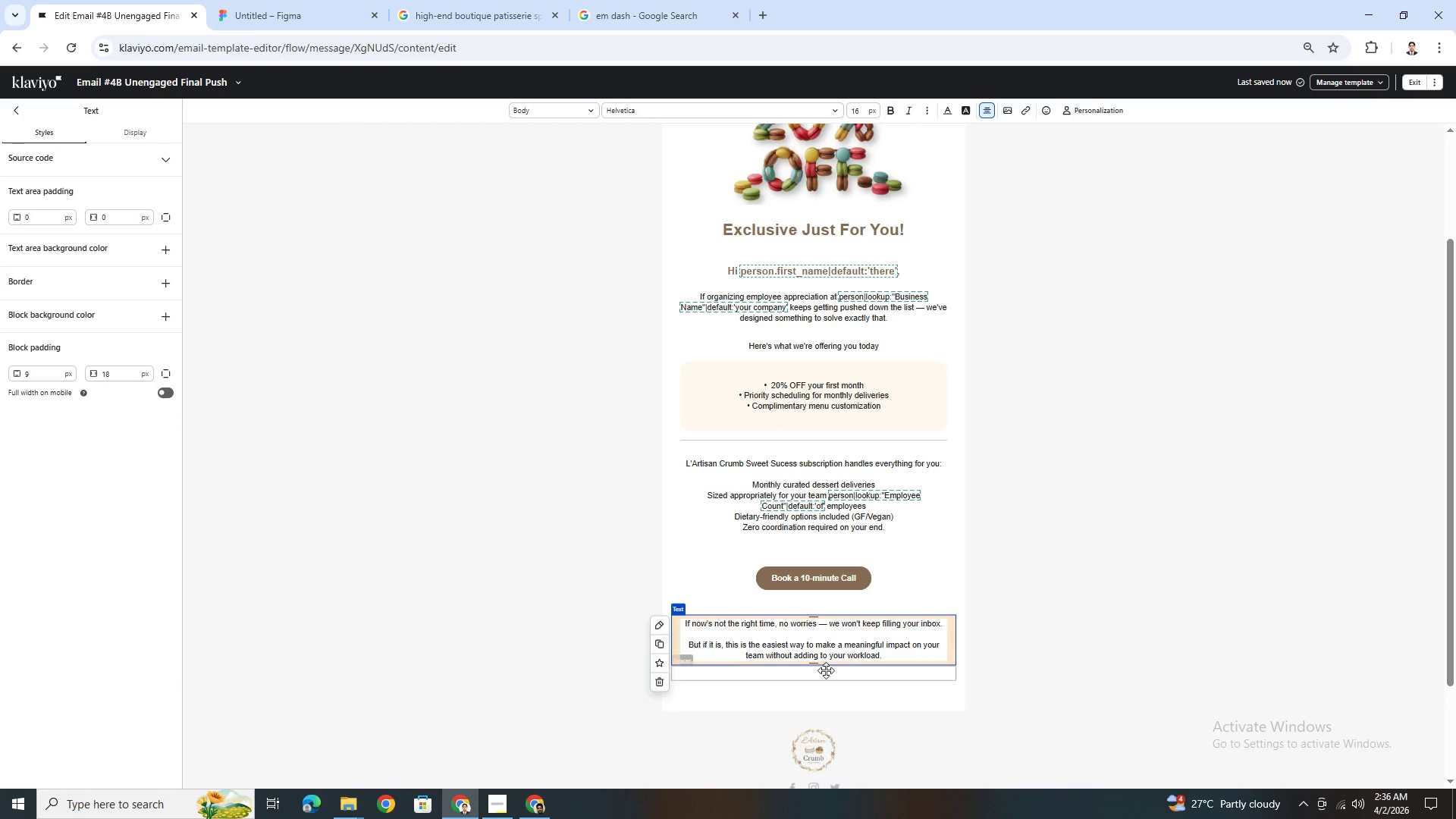 
left_click([1004, 688])
 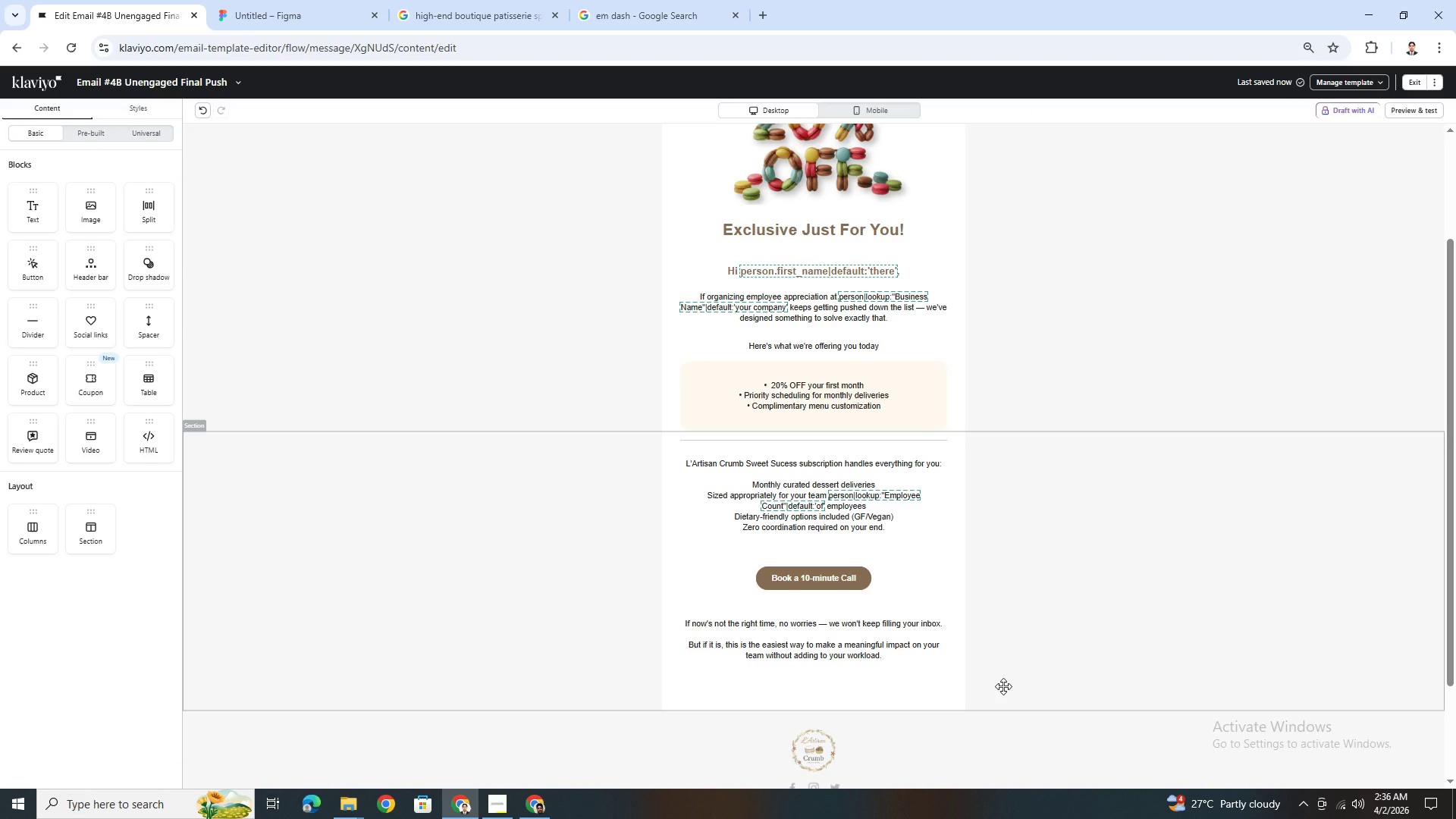 
scroll: coordinate [942, 658], scroll_direction: down, amount: 1.0
 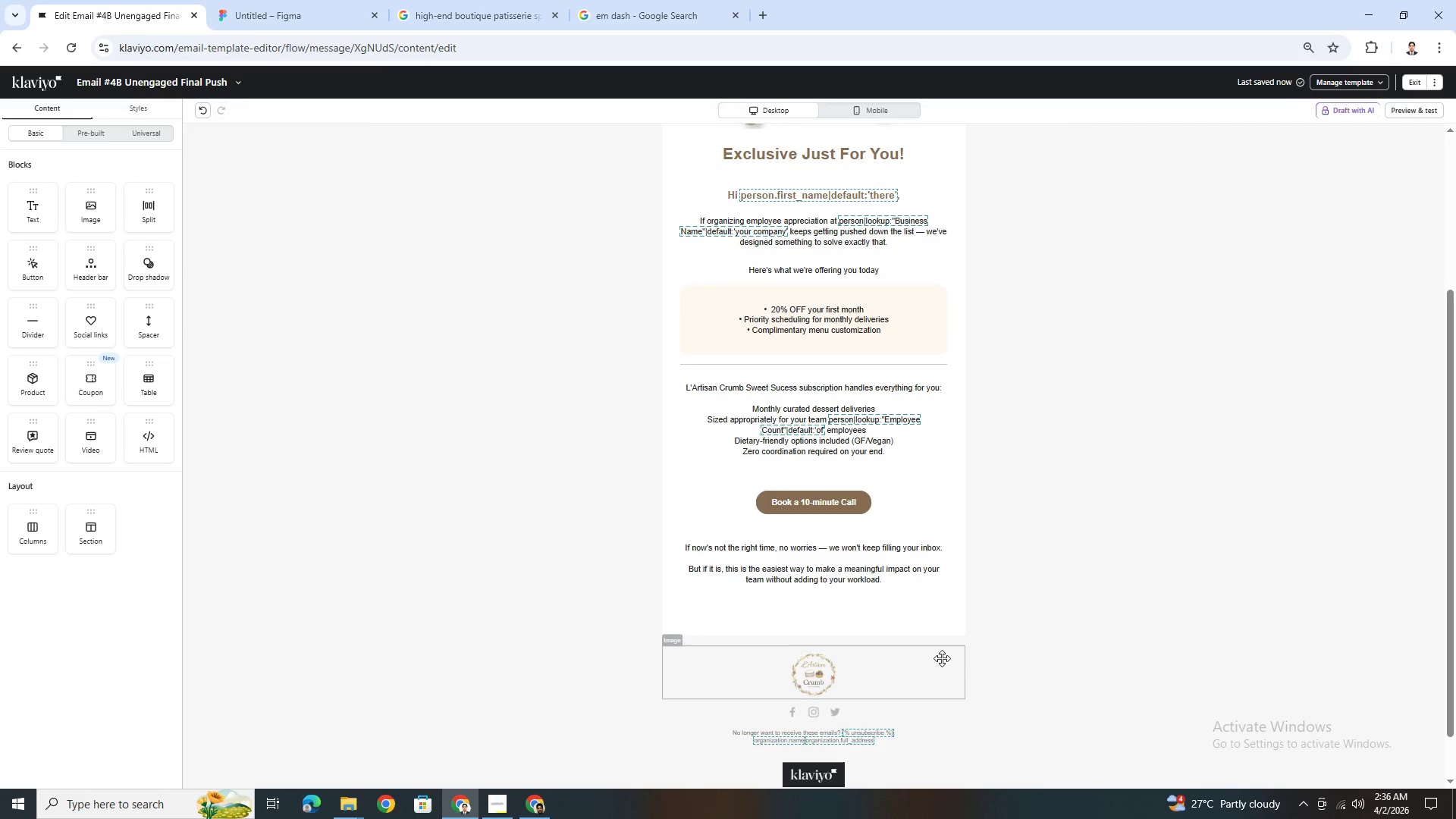 
scroll: coordinate [942, 658], scroll_direction: up, amount: 1.0
 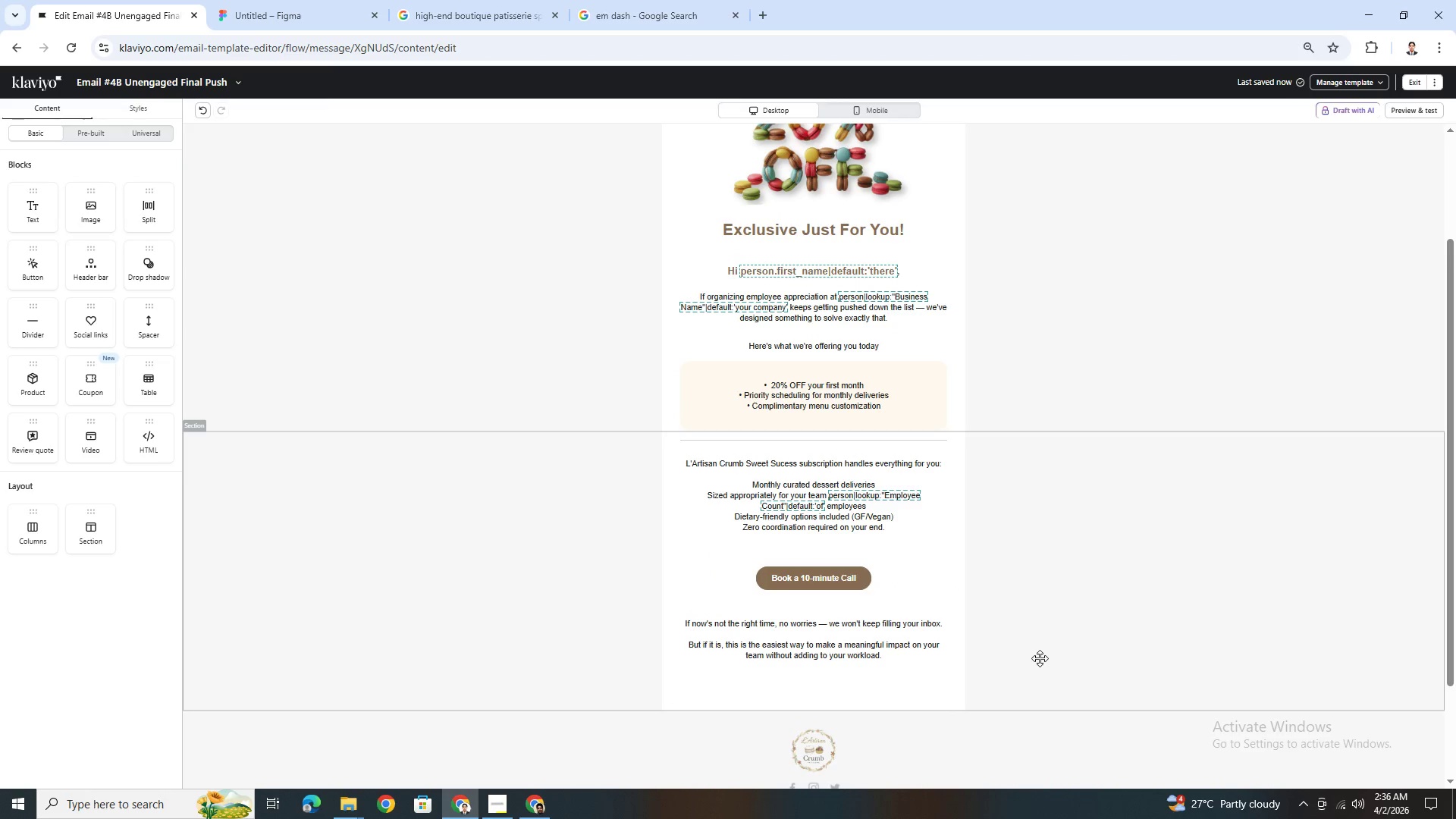 
scroll: coordinate [1040, 658], scroll_direction: down, amount: 1.0
 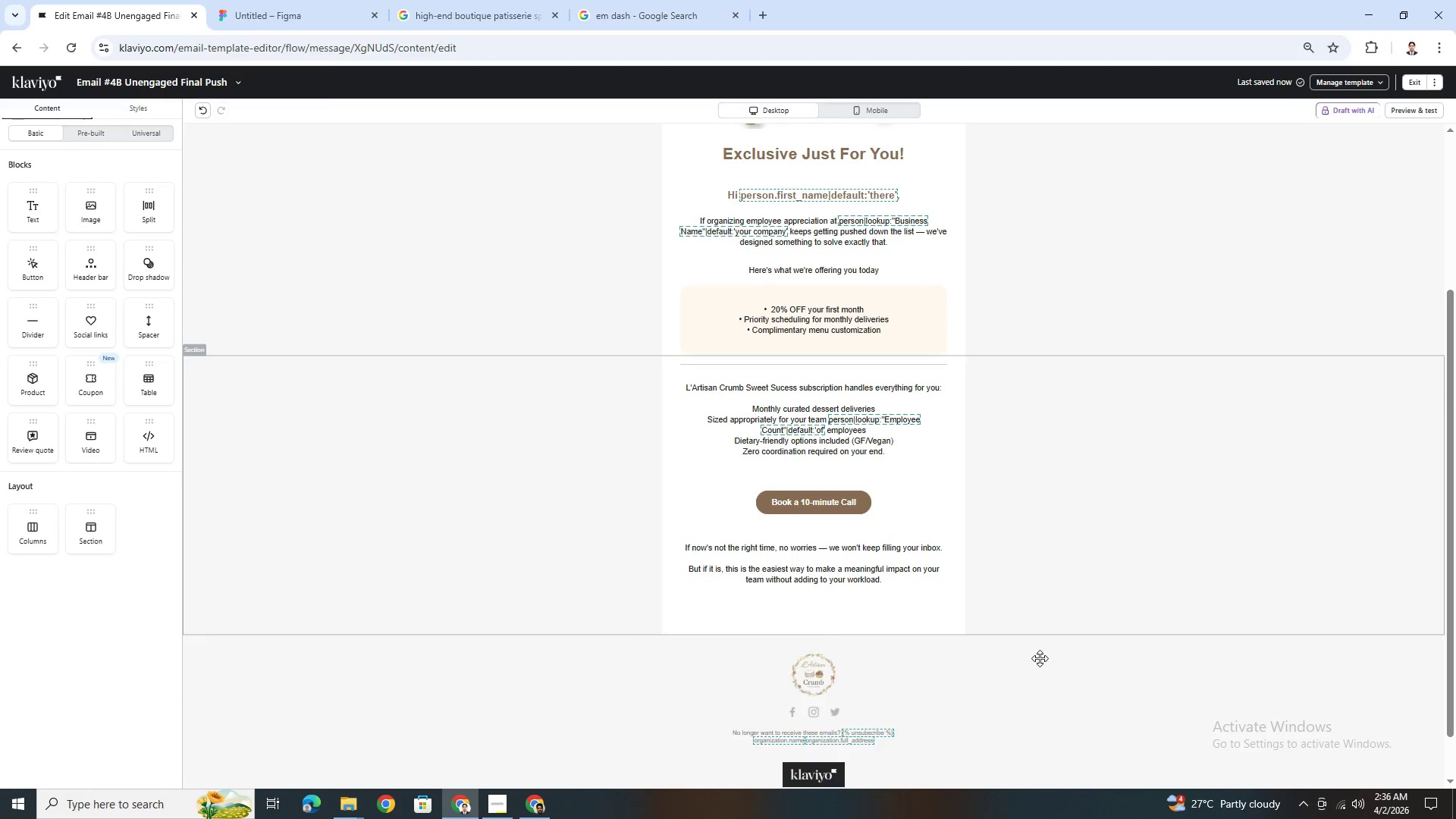 
scroll: coordinate [1040, 658], scroll_direction: up, amount: 1.0
 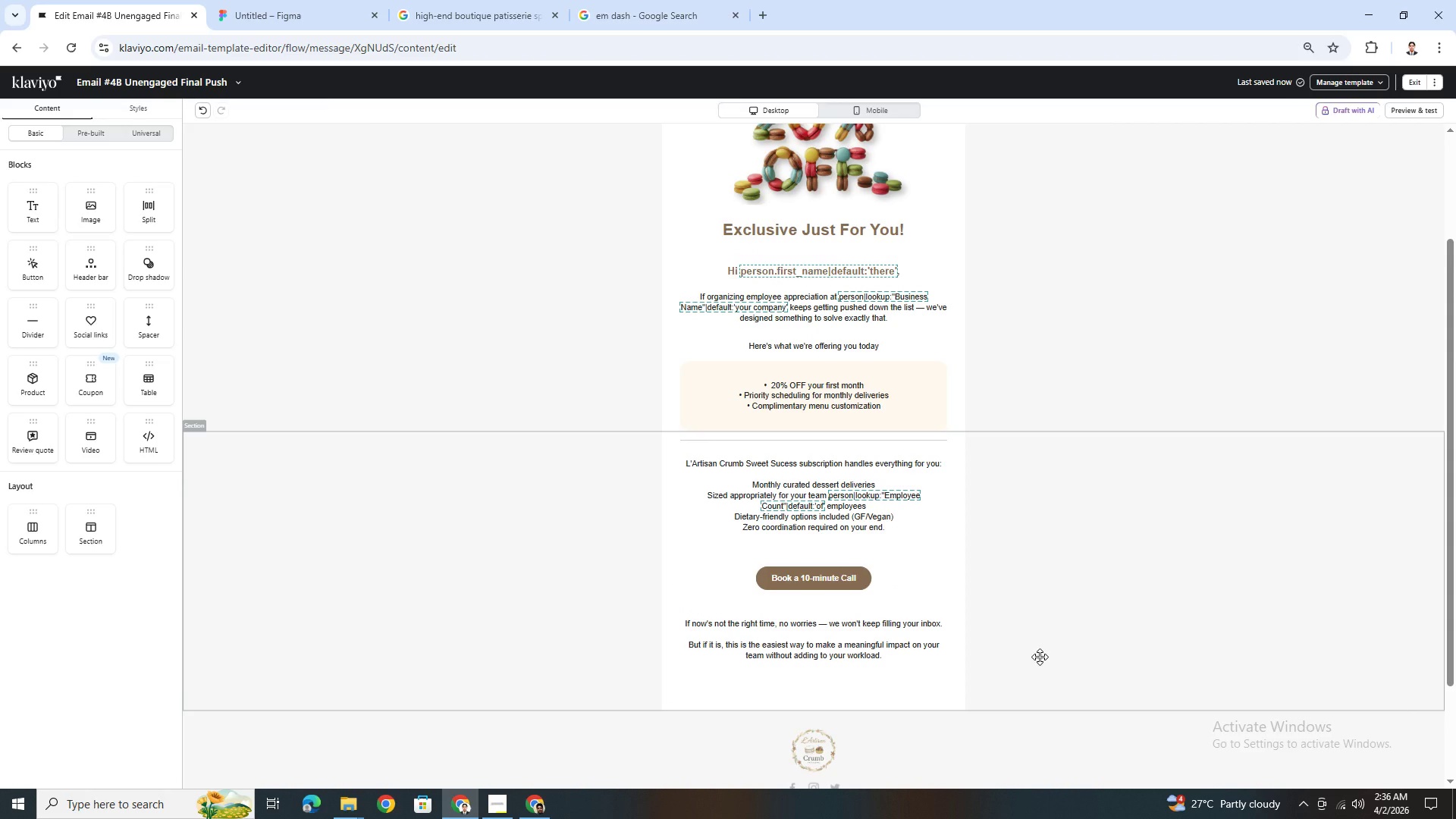 
wait(12.77)
 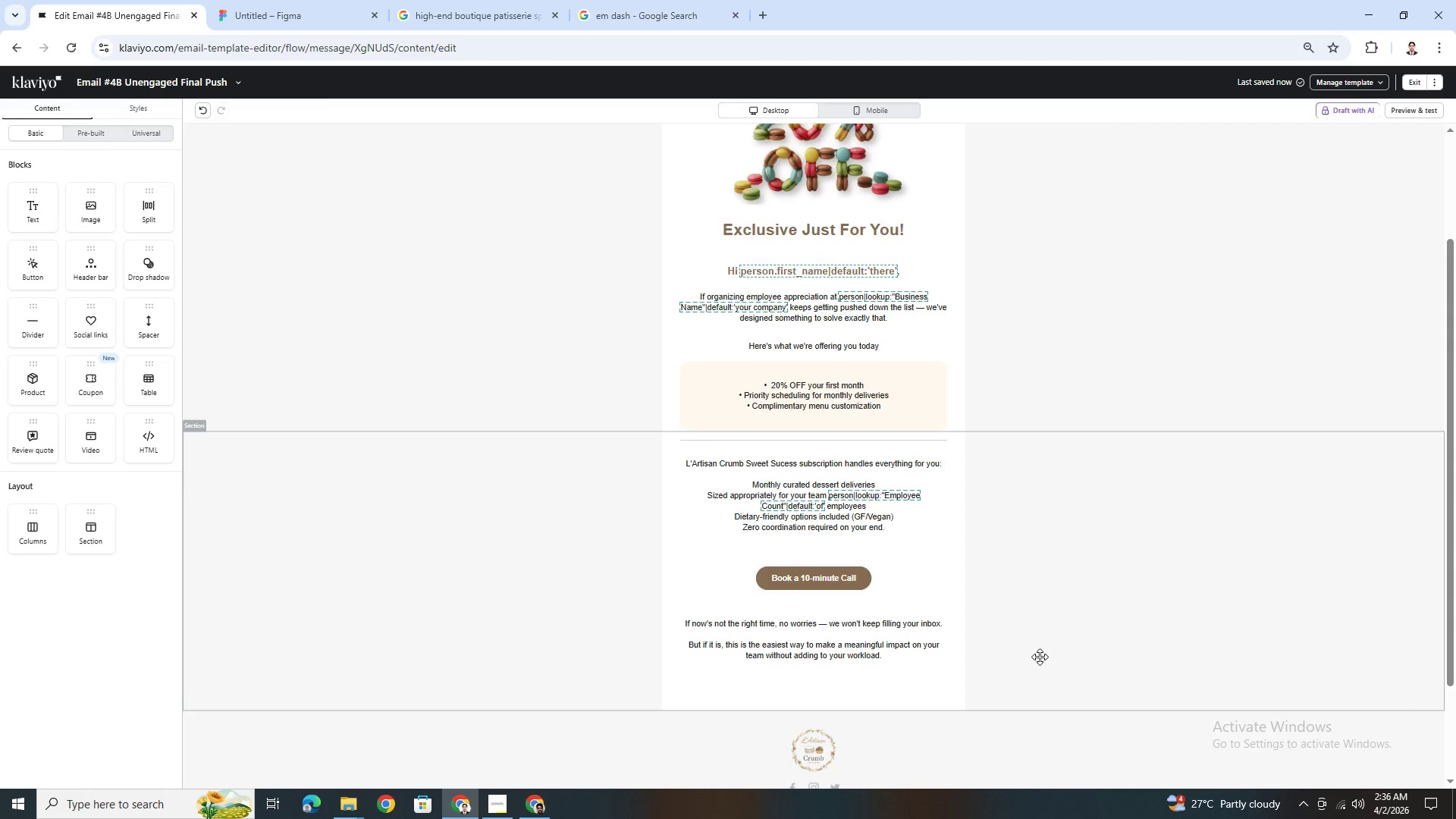 
scroll: coordinate [1034, 654], scroll_direction: up, amount: 3.0
 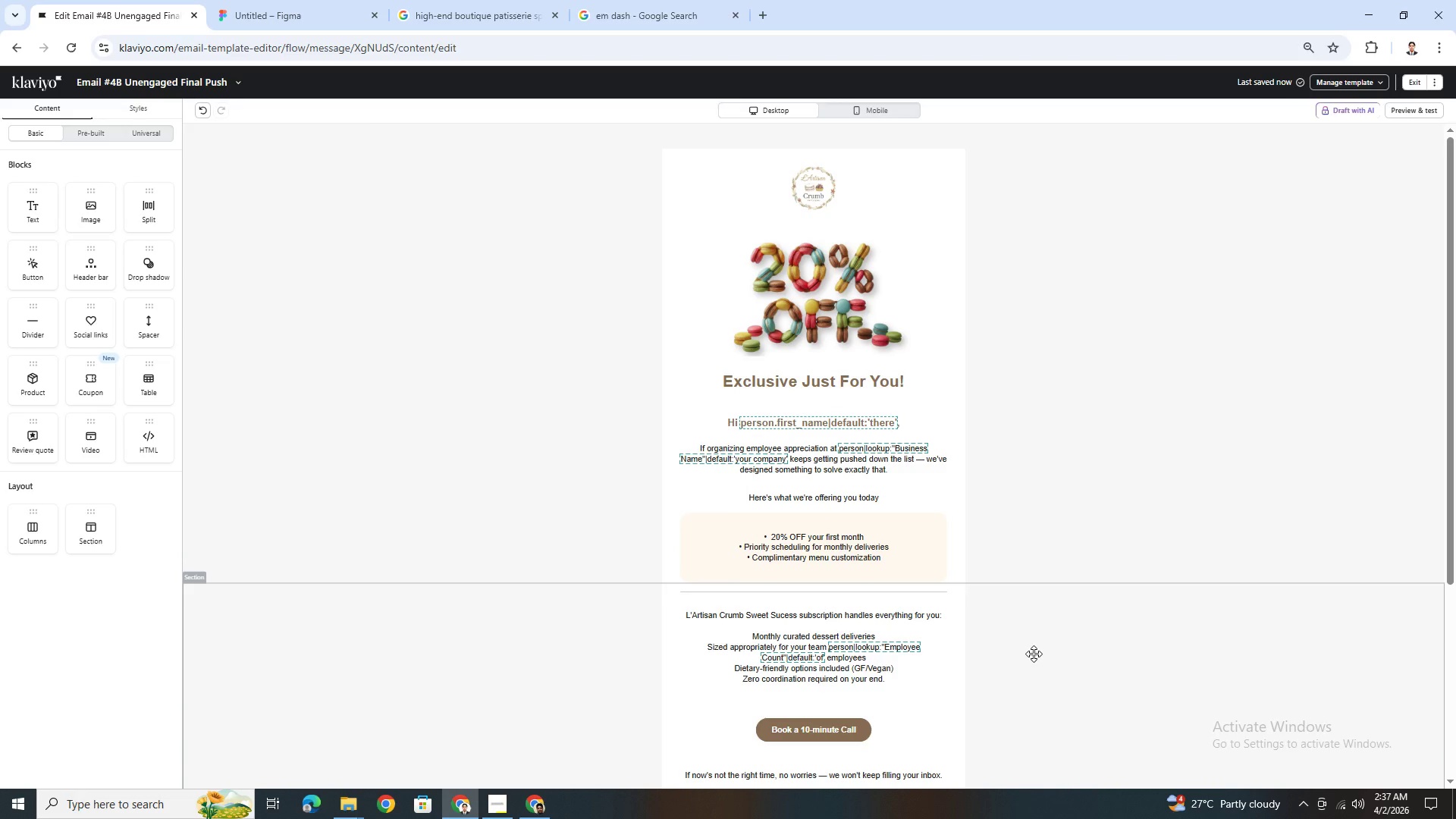 
scroll: coordinate [1000, 623], scroll_direction: down, amount: 4.0
 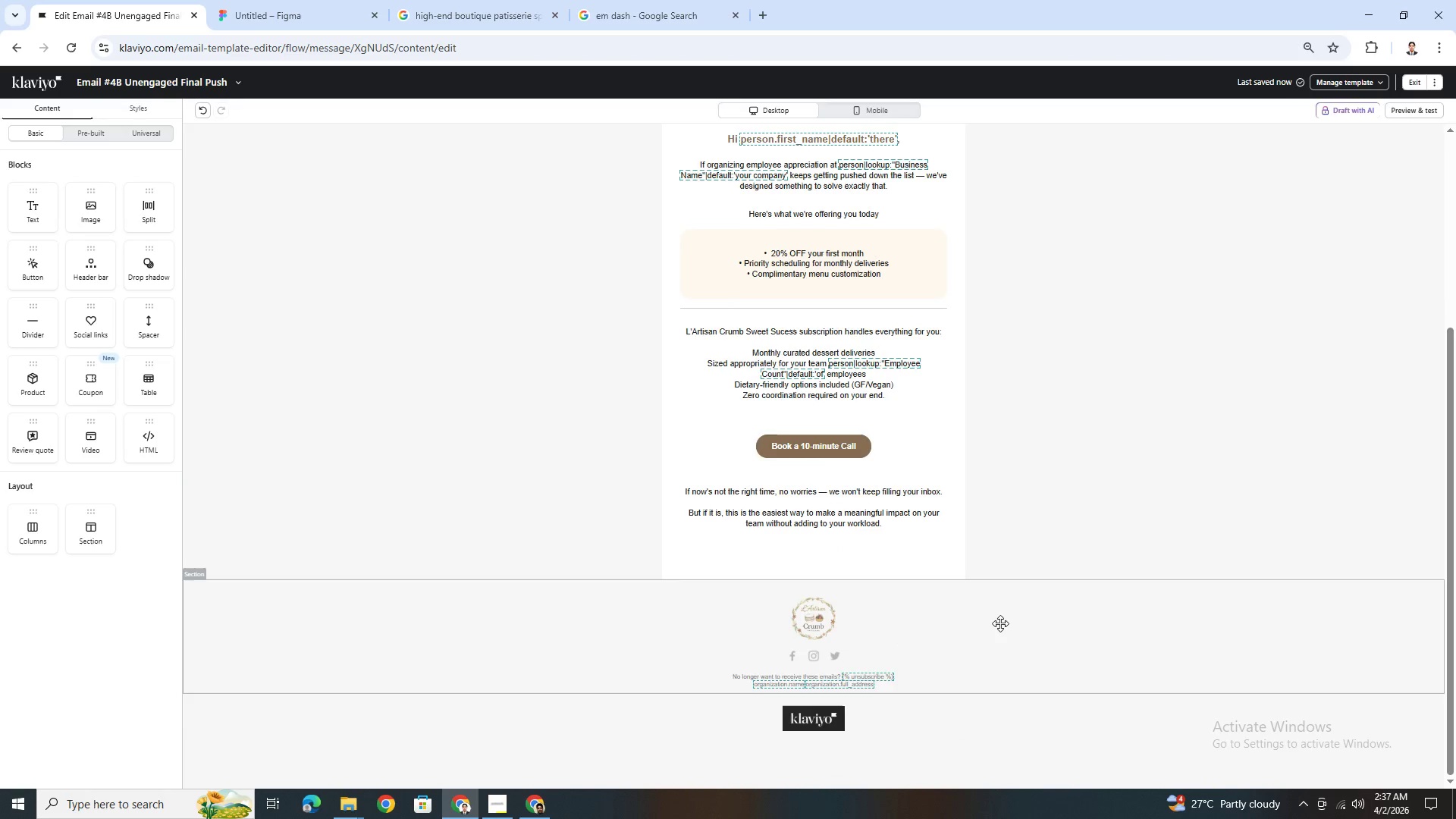 
scroll: coordinate [1000, 623], scroll_direction: up, amount: 2.0